 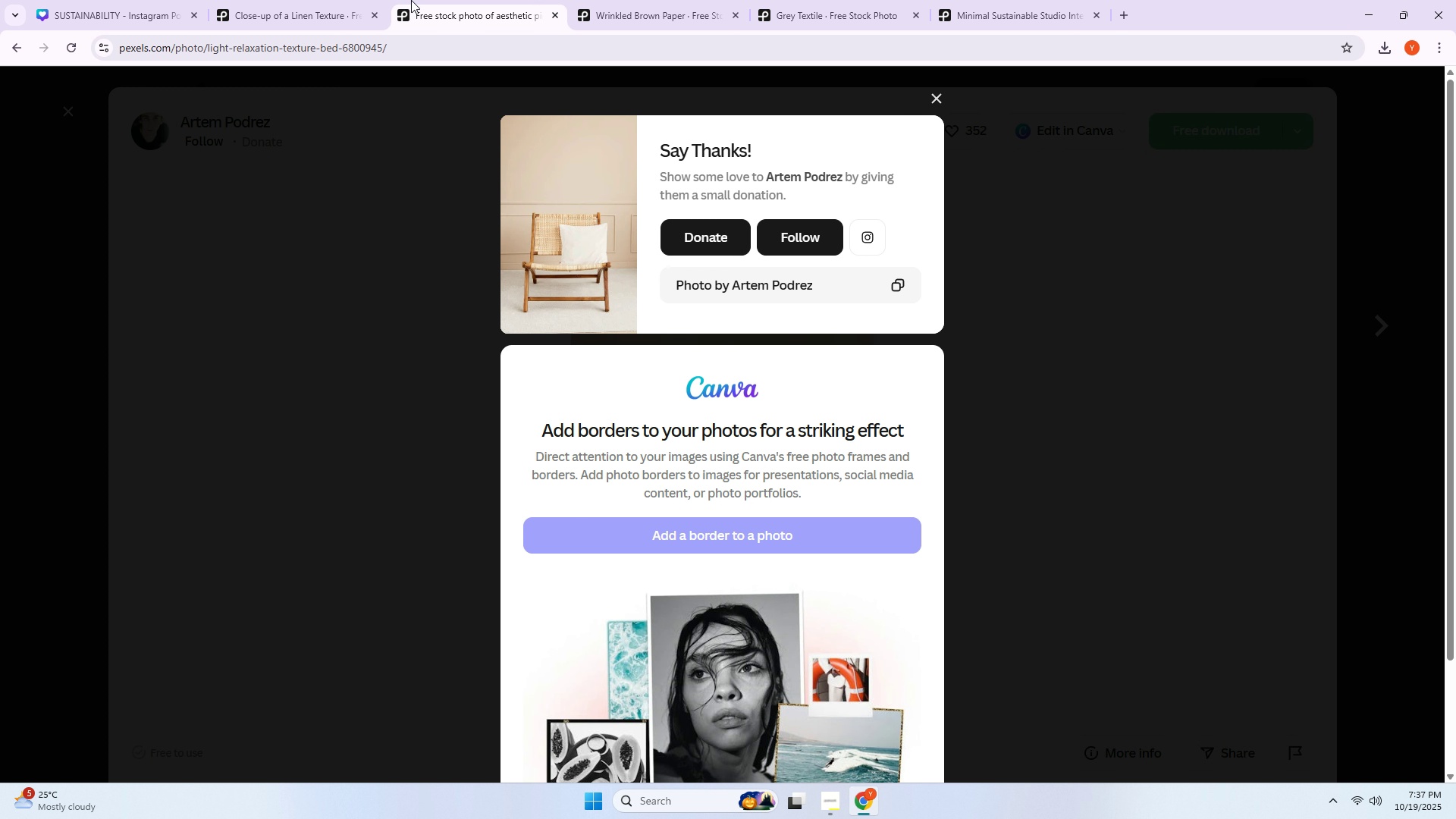 
left_click([257, 0])
 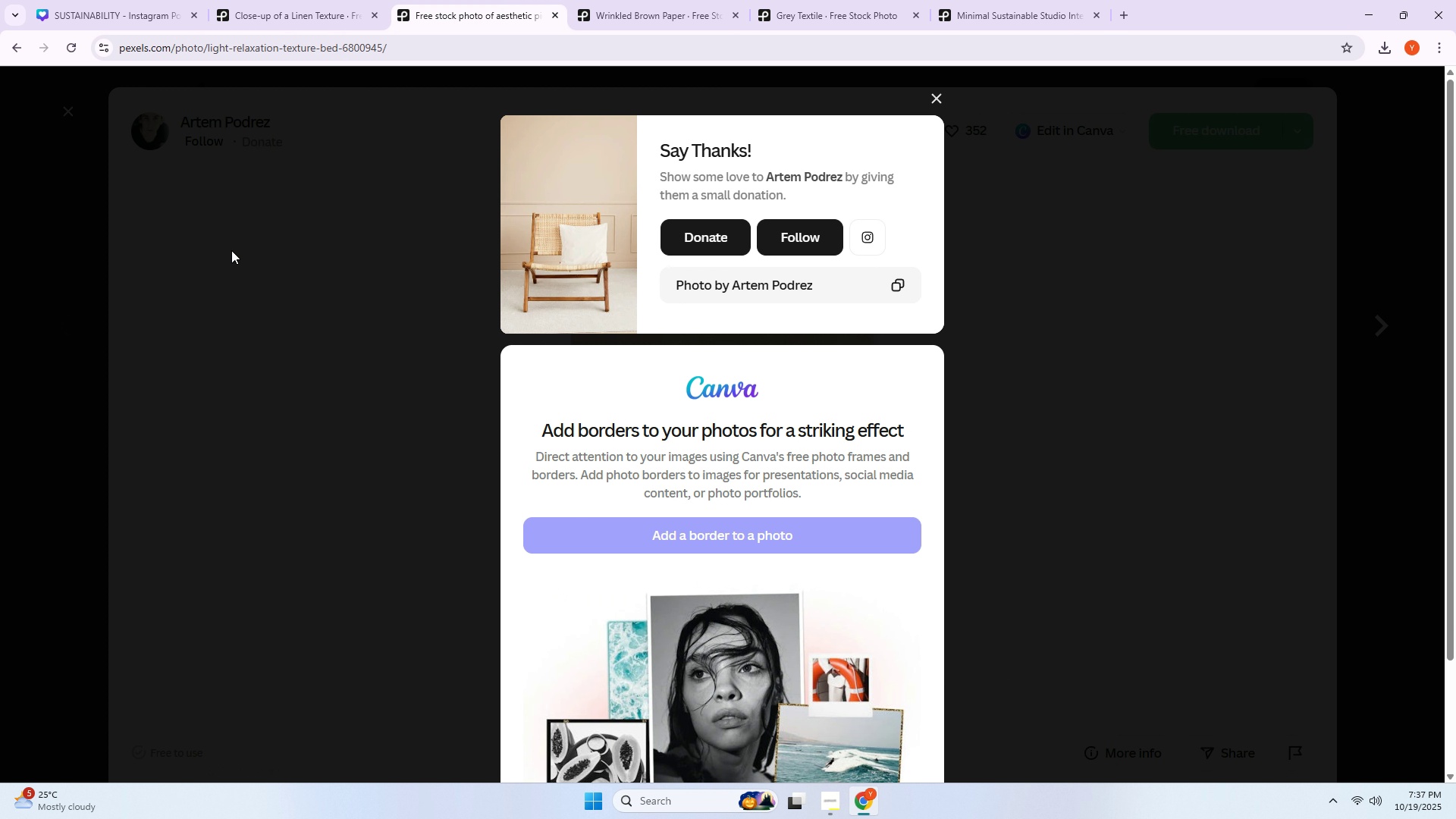 
triple_click([231, 250])
 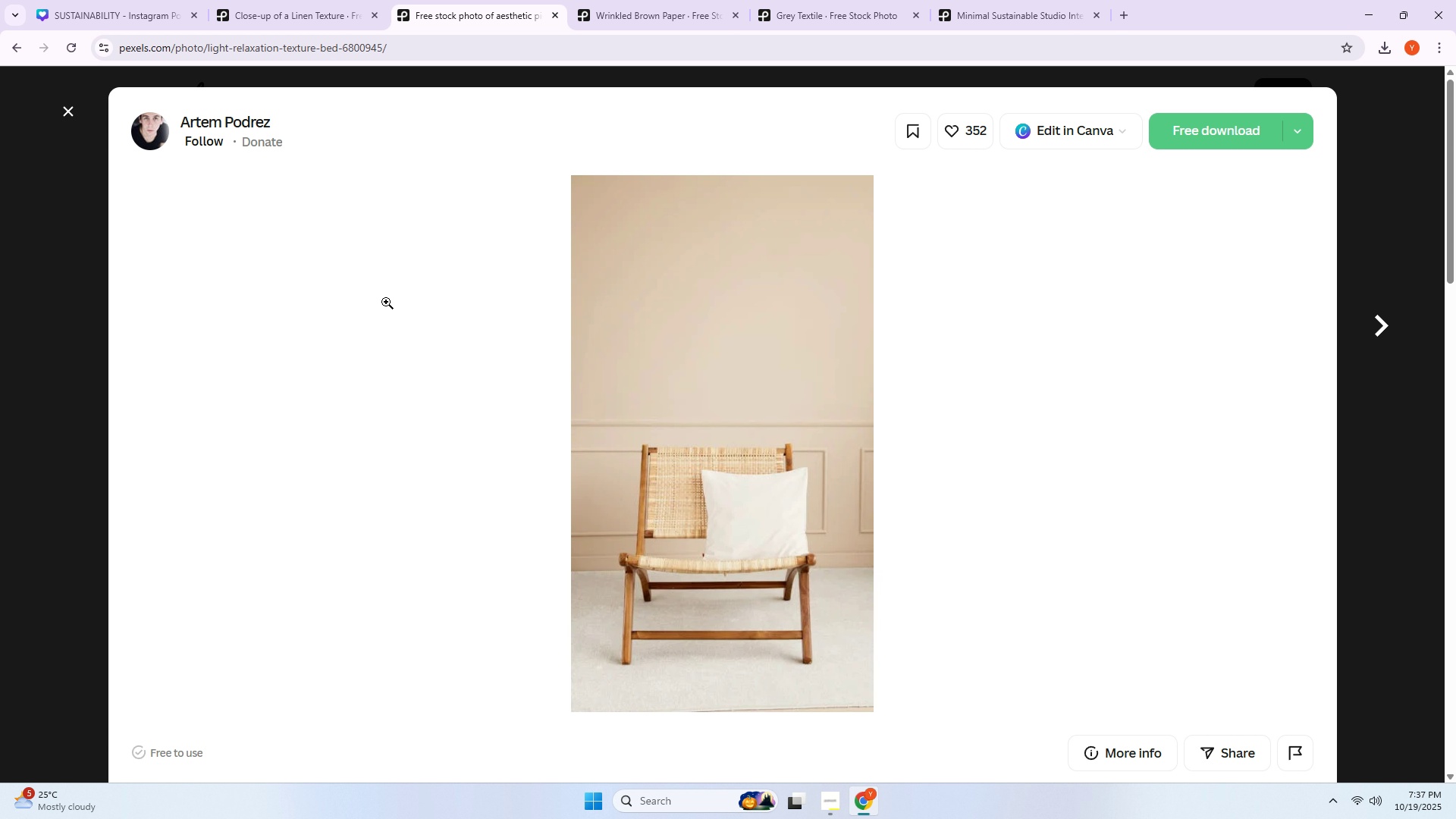 
scroll: coordinate [422, 262], scroll_direction: down, amount: 46.0
 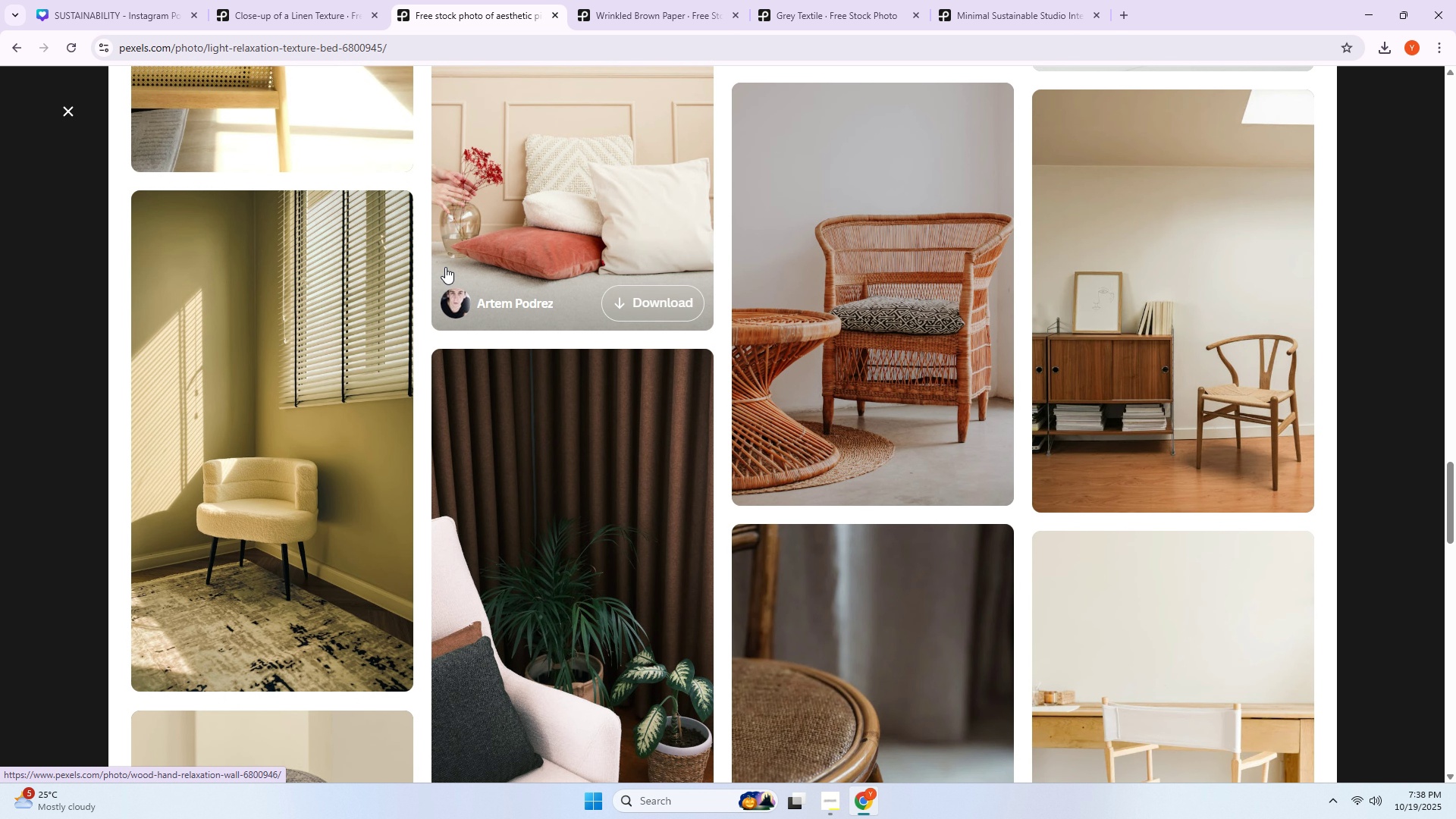 
left_click([1055, 0])
 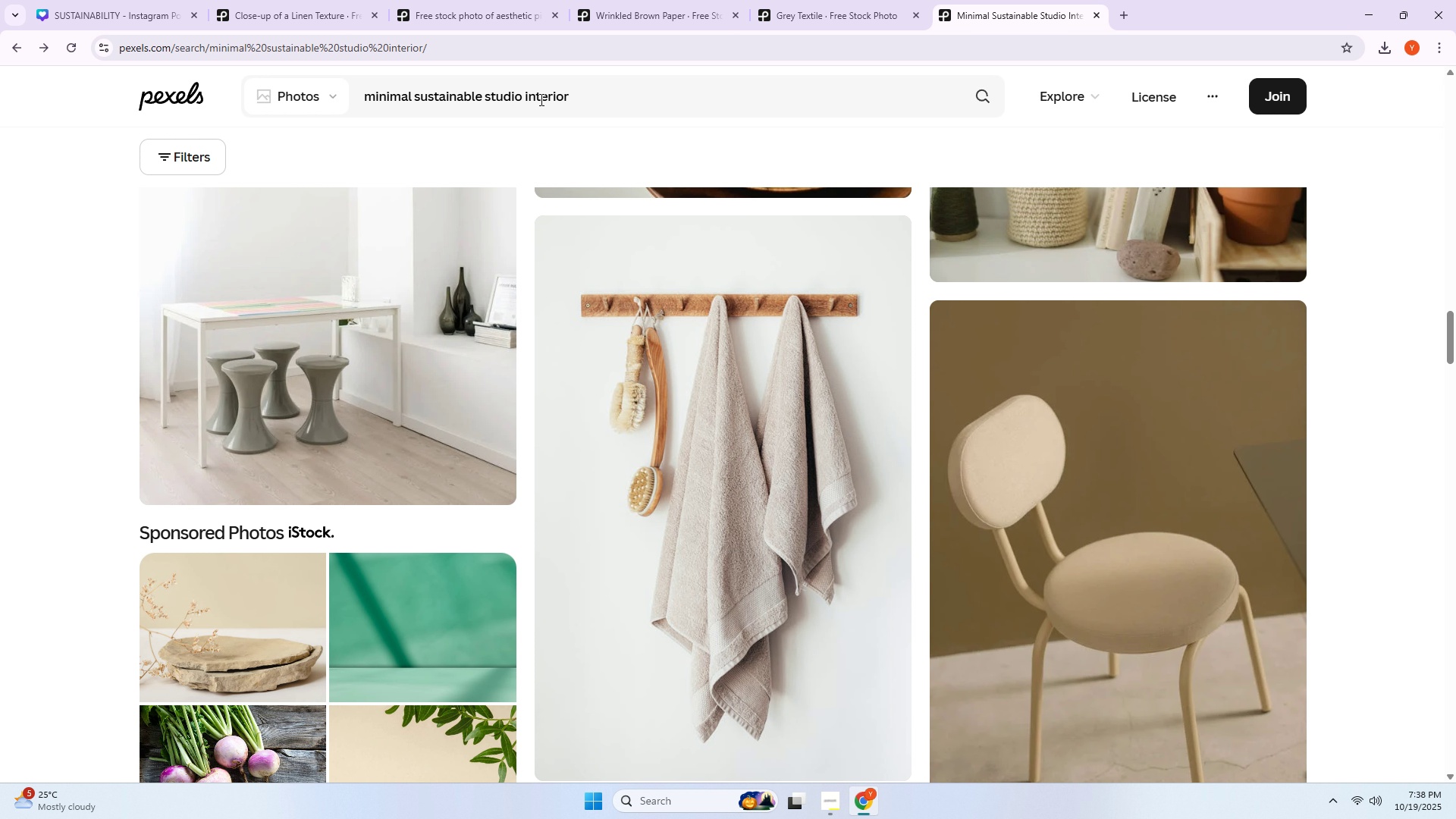 
left_click_drag(start_coordinate=[676, 99], to_coordinate=[25, 99])
 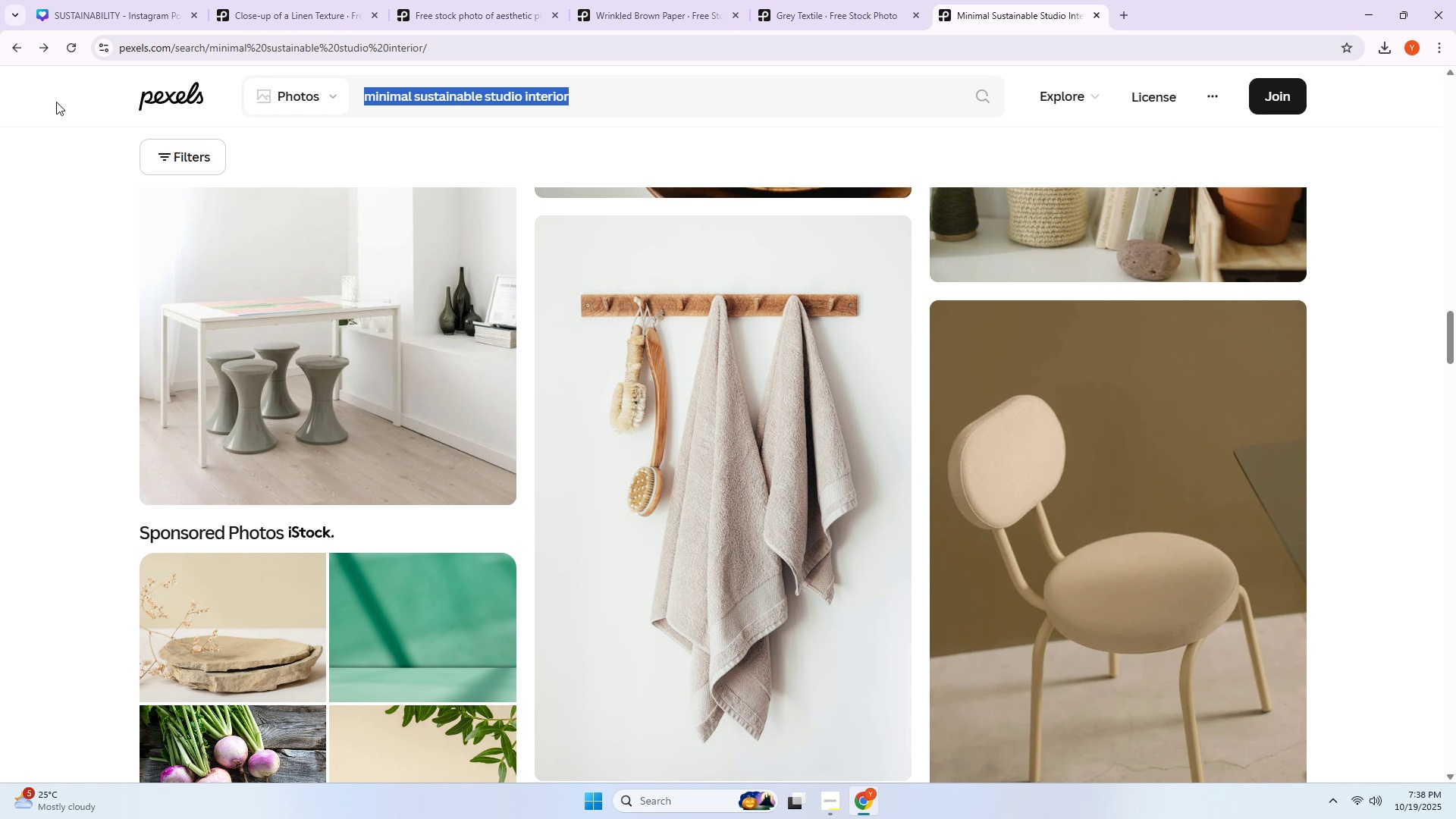 
type(NATURE)
key(Backspace)
type(AL T)
key(Backspace)
type(DYE SWATCHES SQIRE)
key(Backspace)
key(Backspace)
key(Backspace)
type(UI)
key(Backspace)
type(ARE)
 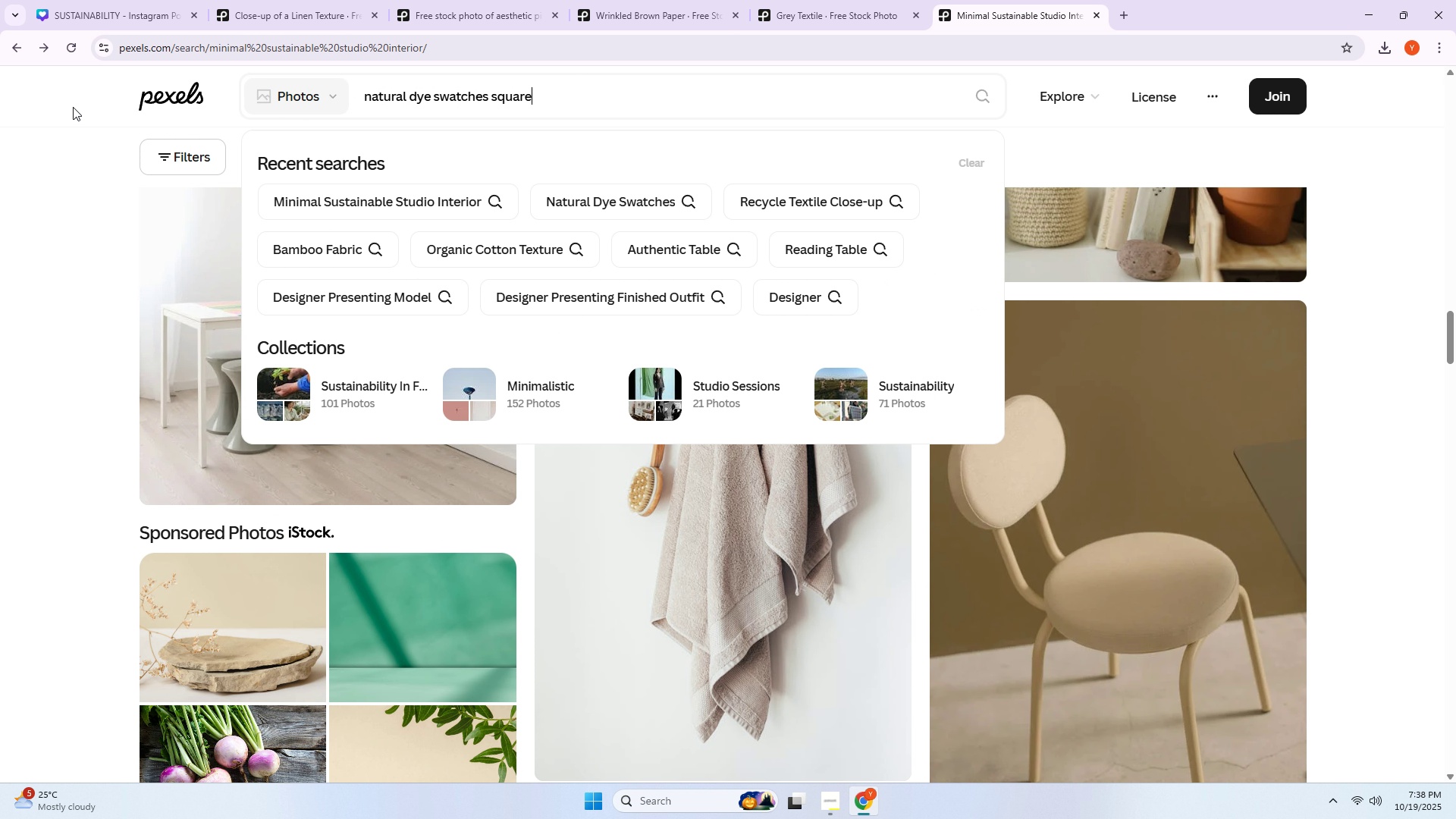 
key(Enter)
 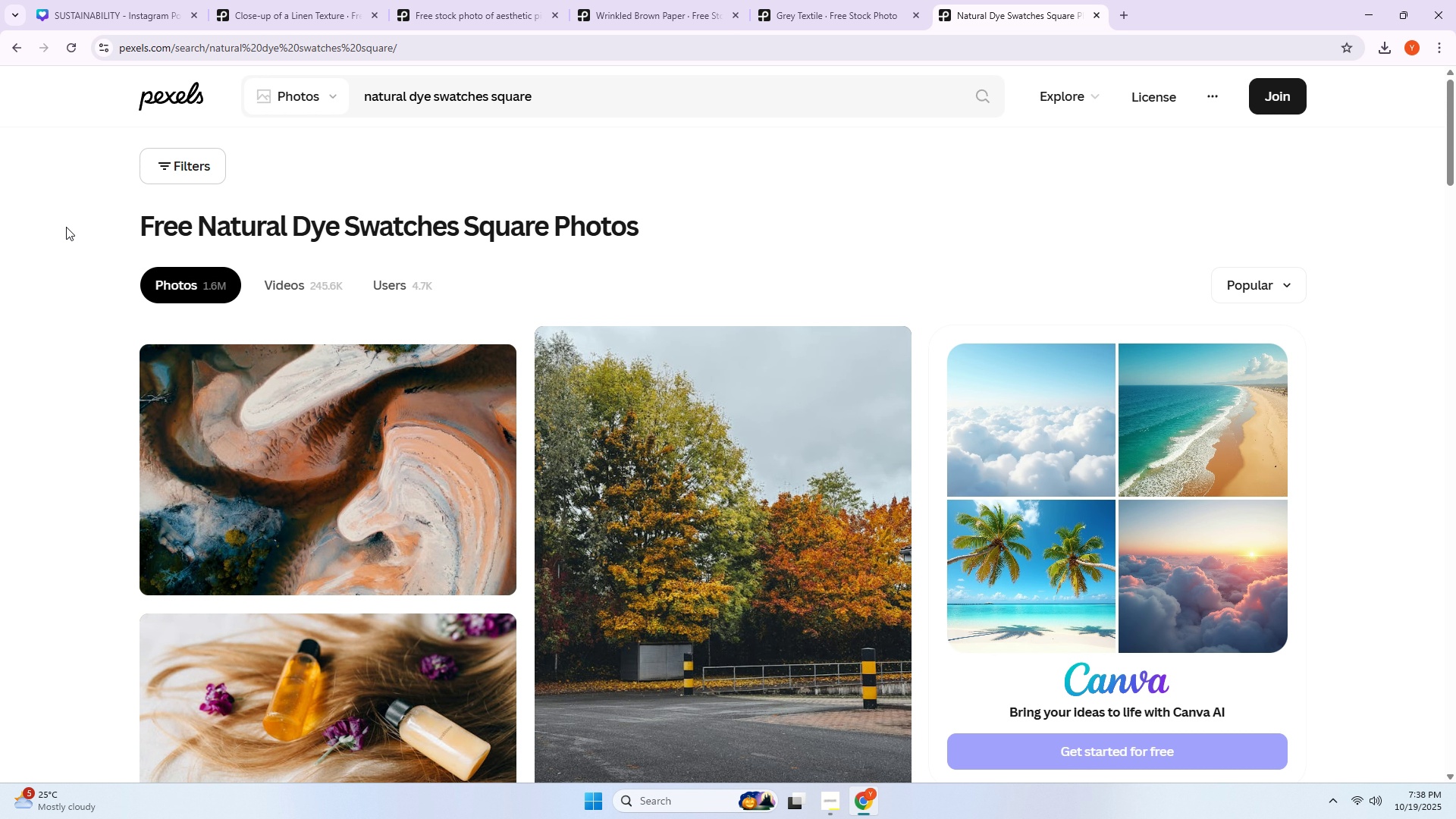 
scroll: coordinate [61, 294], scroll_direction: down, amount: 34.0
 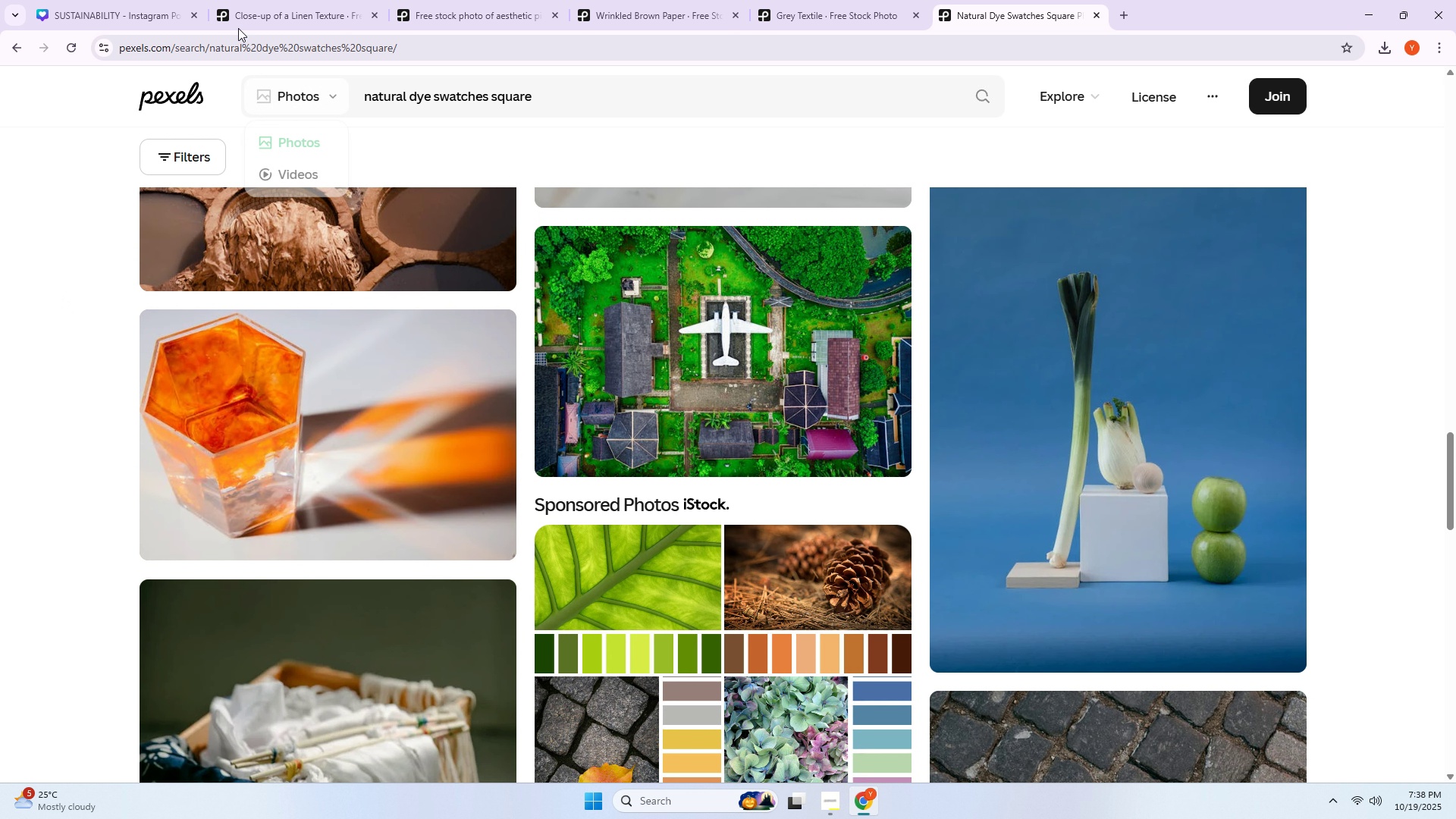 
left_click([152, 0])
 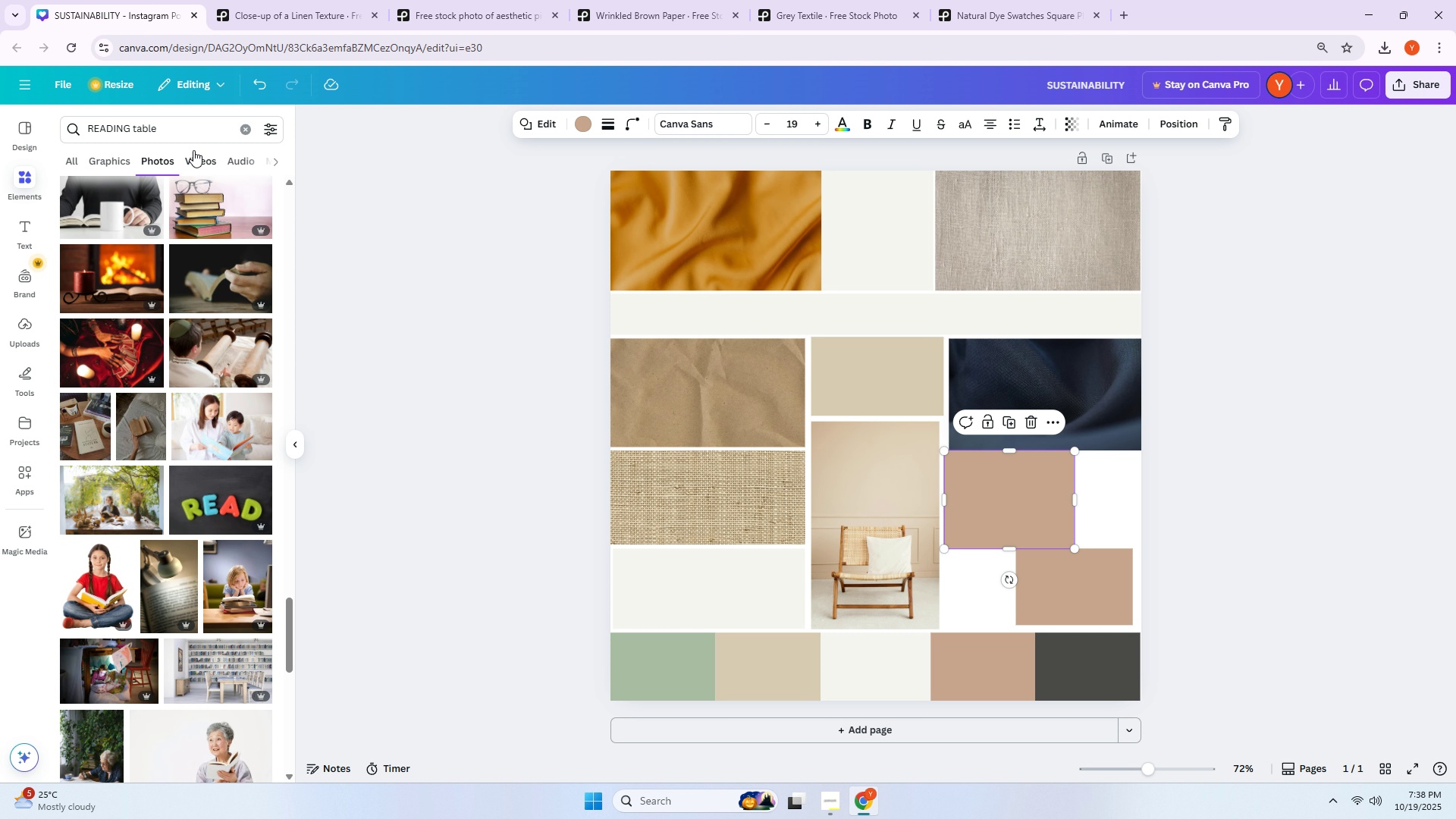 
left_click_drag(start_coordinate=[174, 125], to_coordinate=[0, 143])
 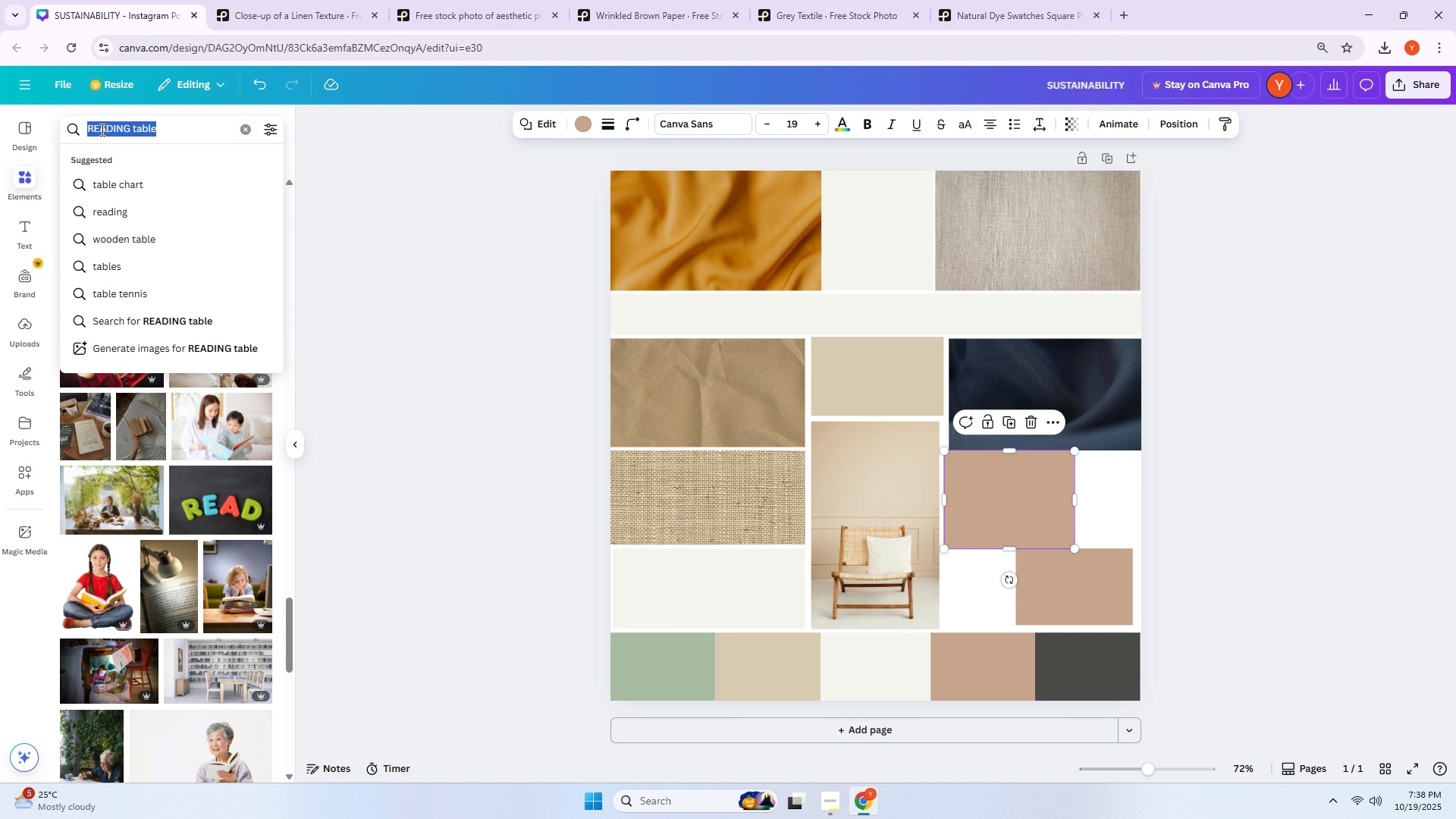 
key(Control+ControlLeft)
 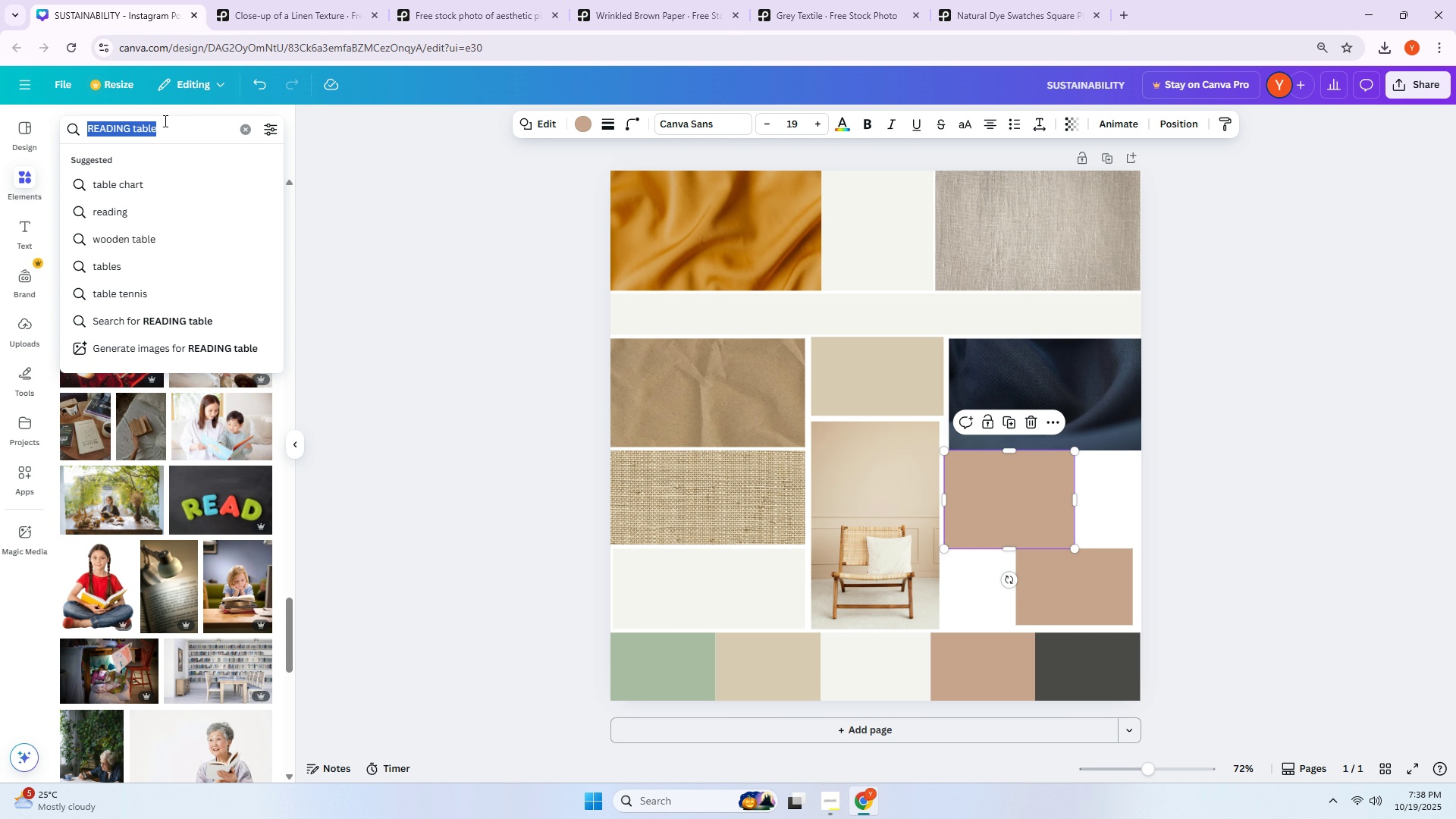 
key(Control+V)
 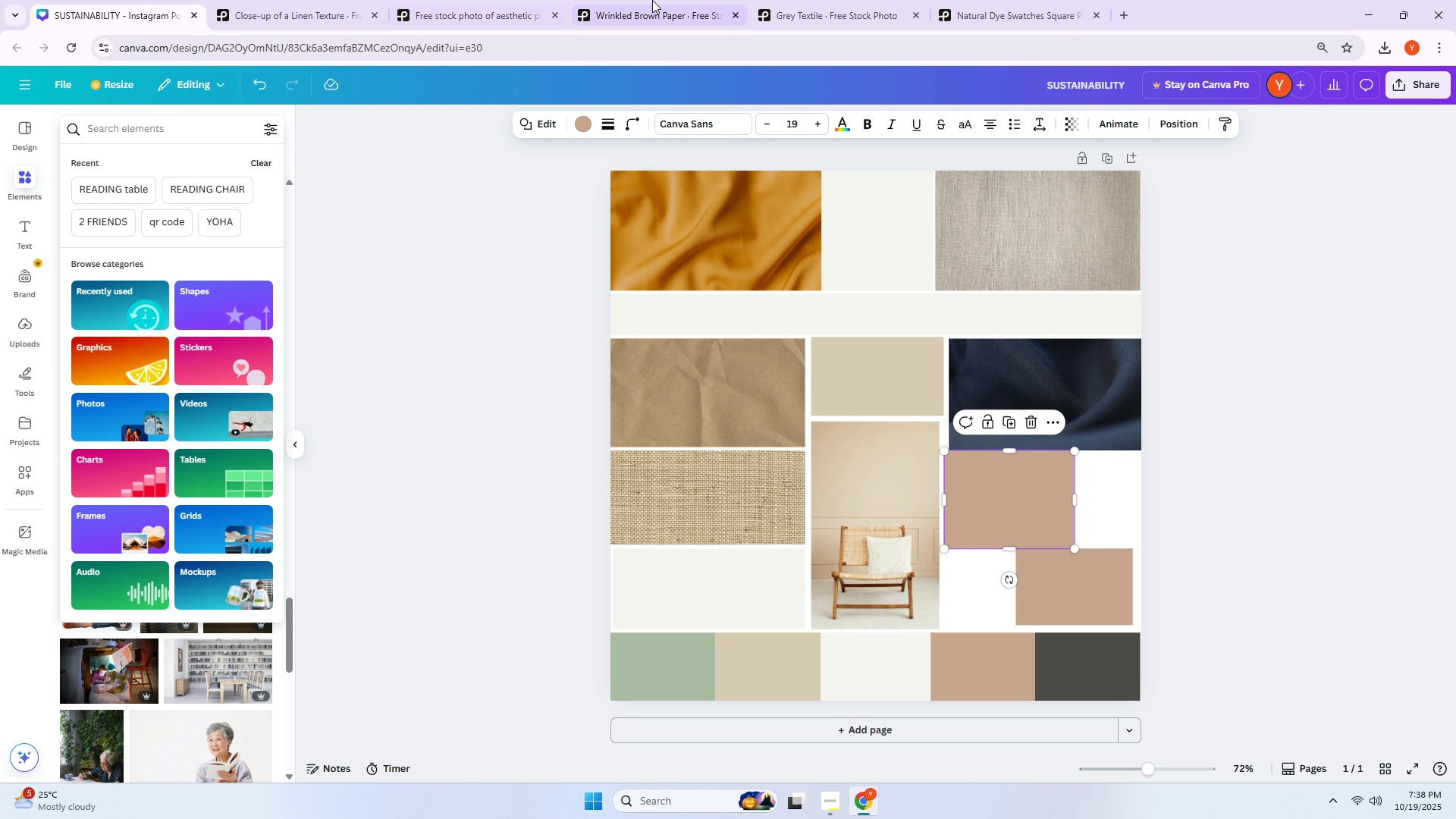 
left_click_drag(start_coordinate=[767, 0], to_coordinate=[772, 0])
 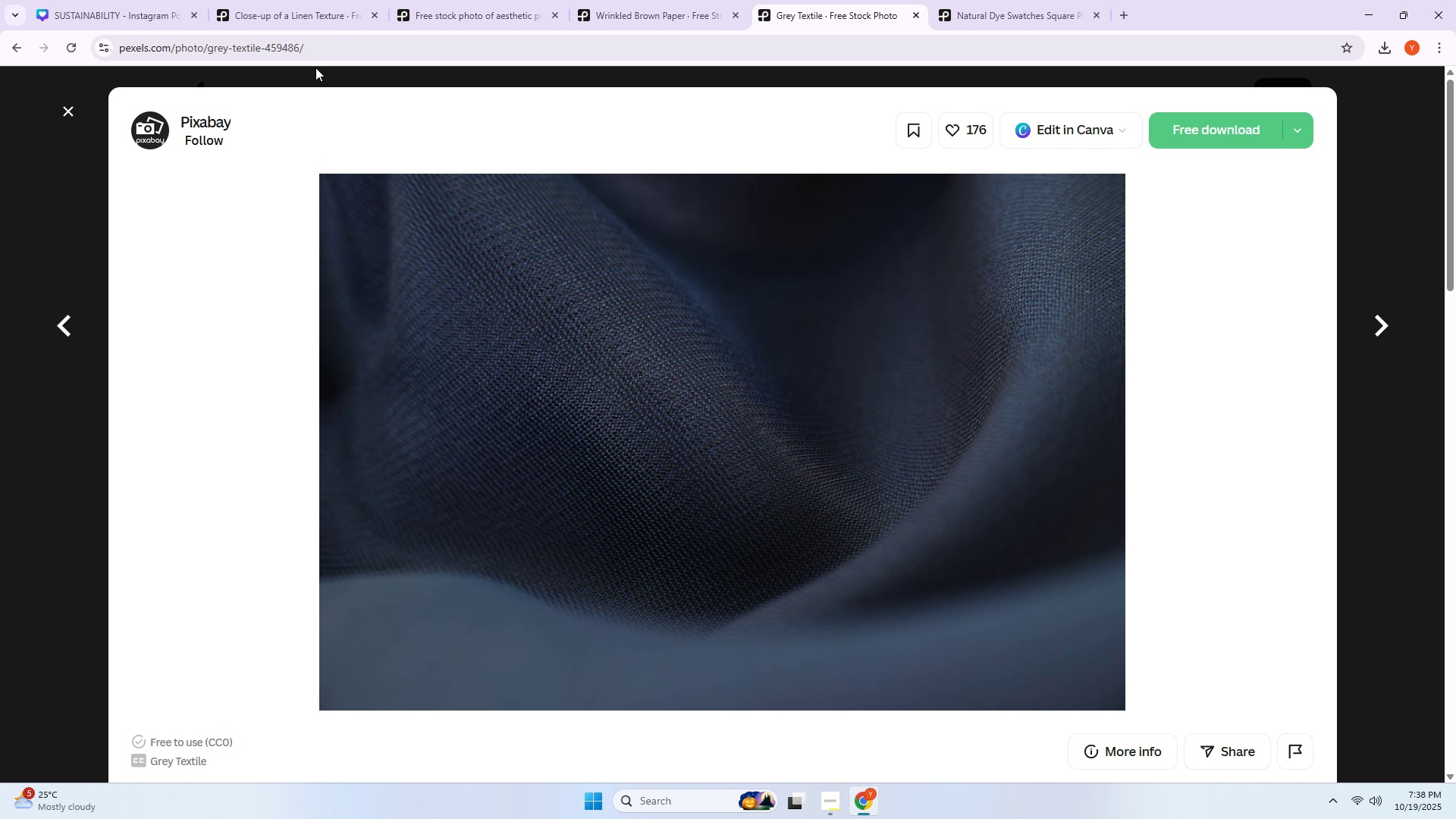 
left_click_drag(start_coordinate=[17, 202], to_coordinate=[10, 205])
 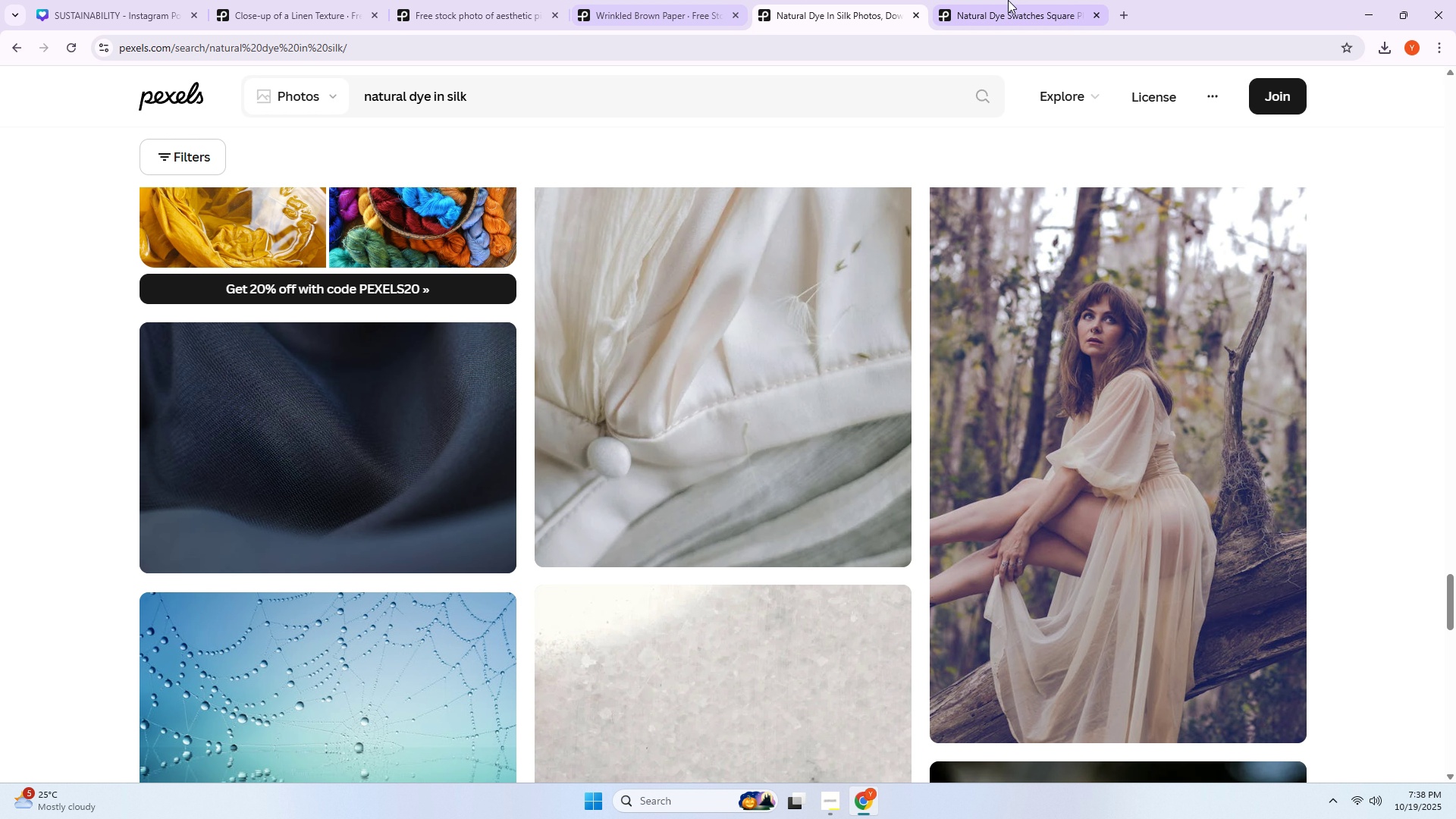 
left_click_drag(start_coordinate=[571, 104], to_coordinate=[0, 161])
 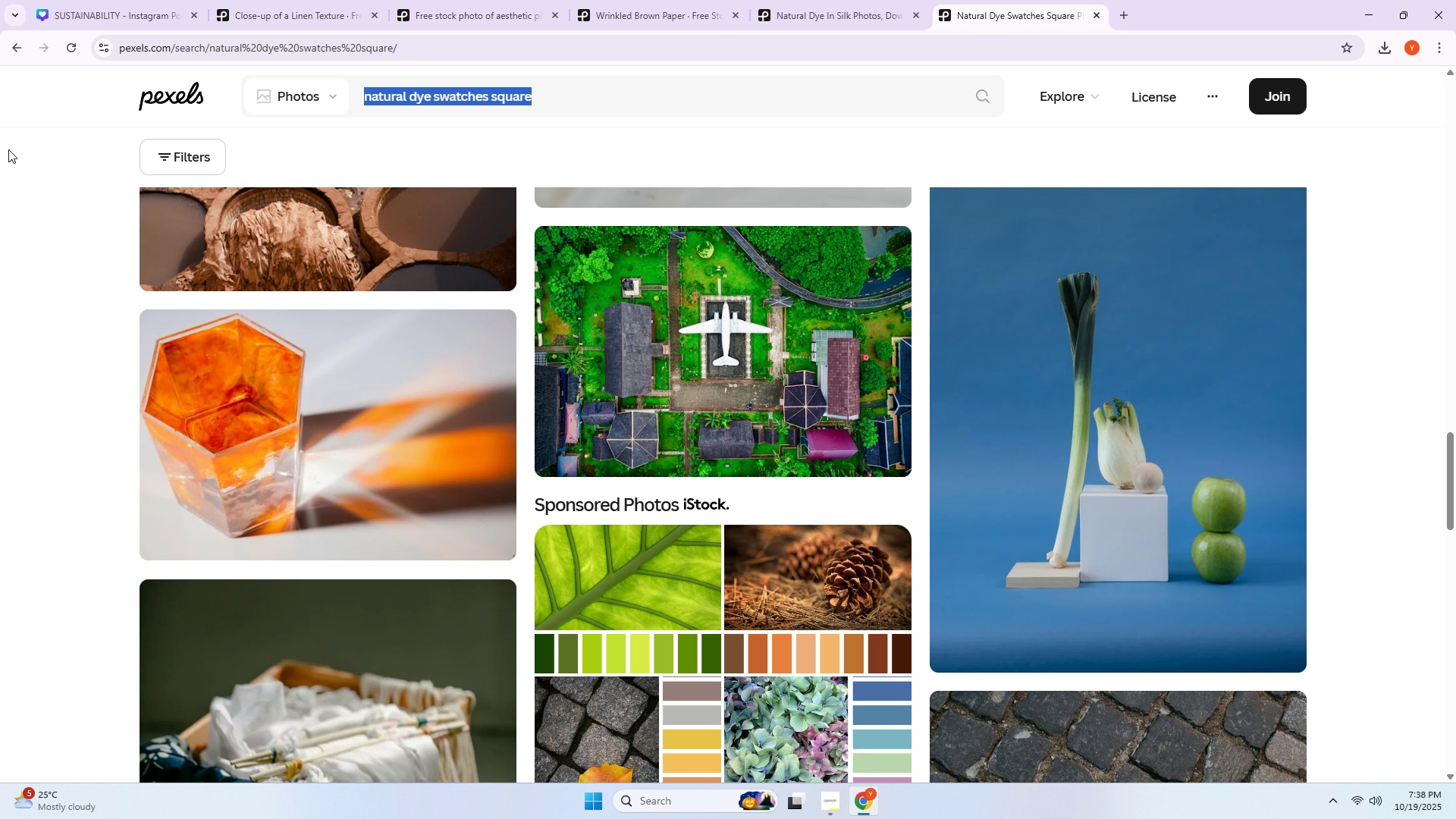 
key(Control+ControlLeft)
 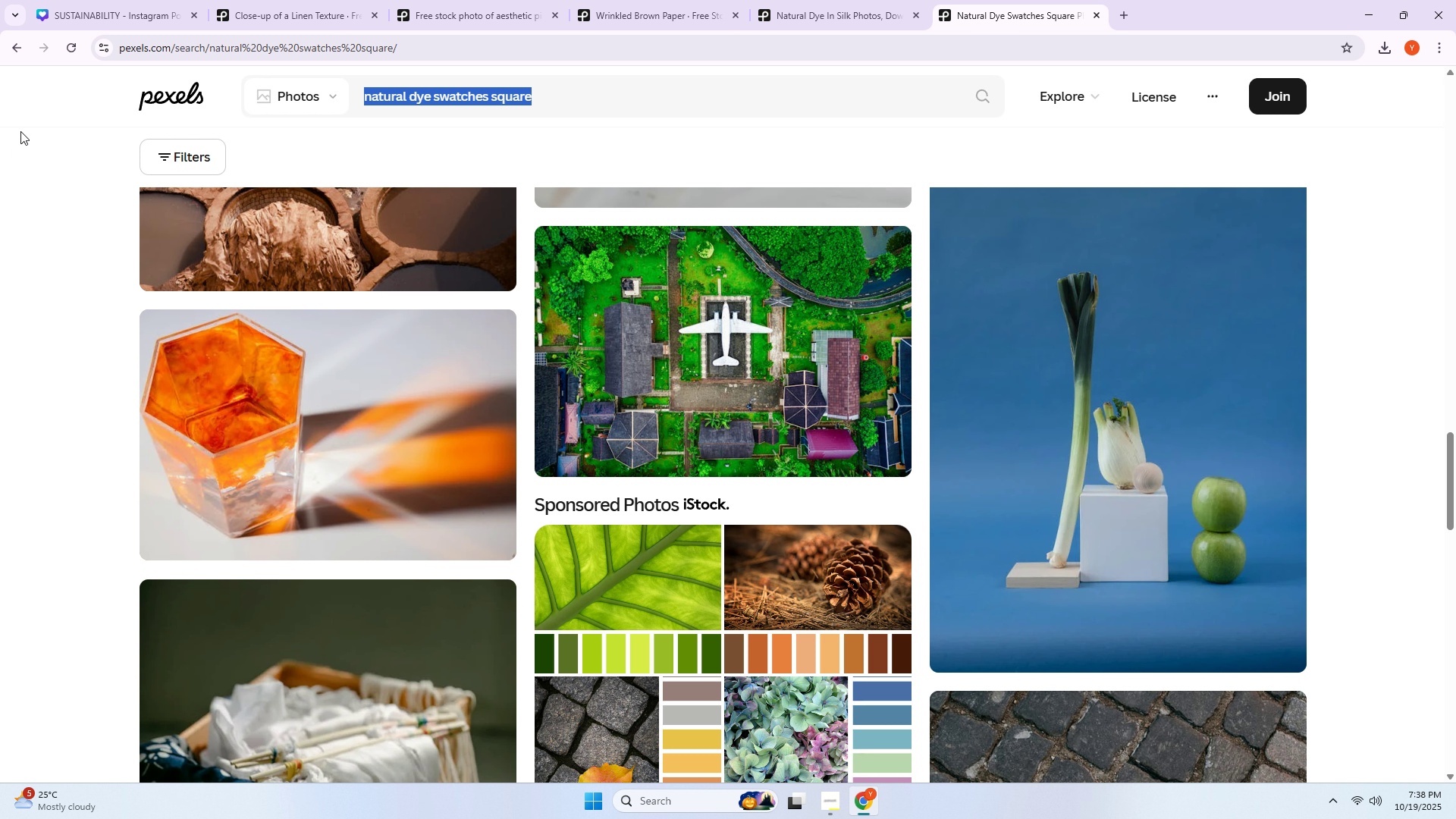 
key(Control+C)
 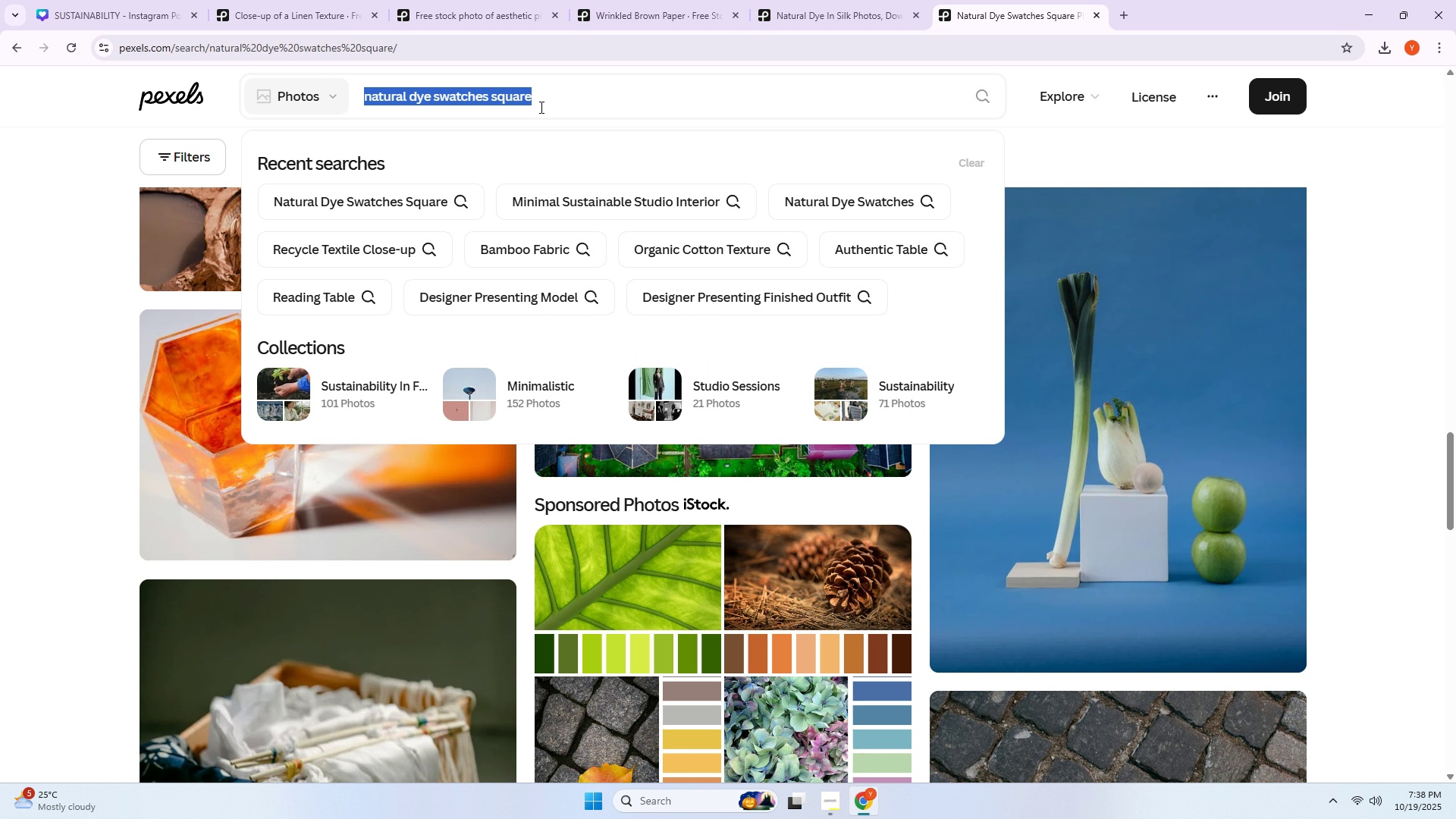 
left_click_drag(start_coordinate=[582, 95], to_coordinate=[573, 95])
 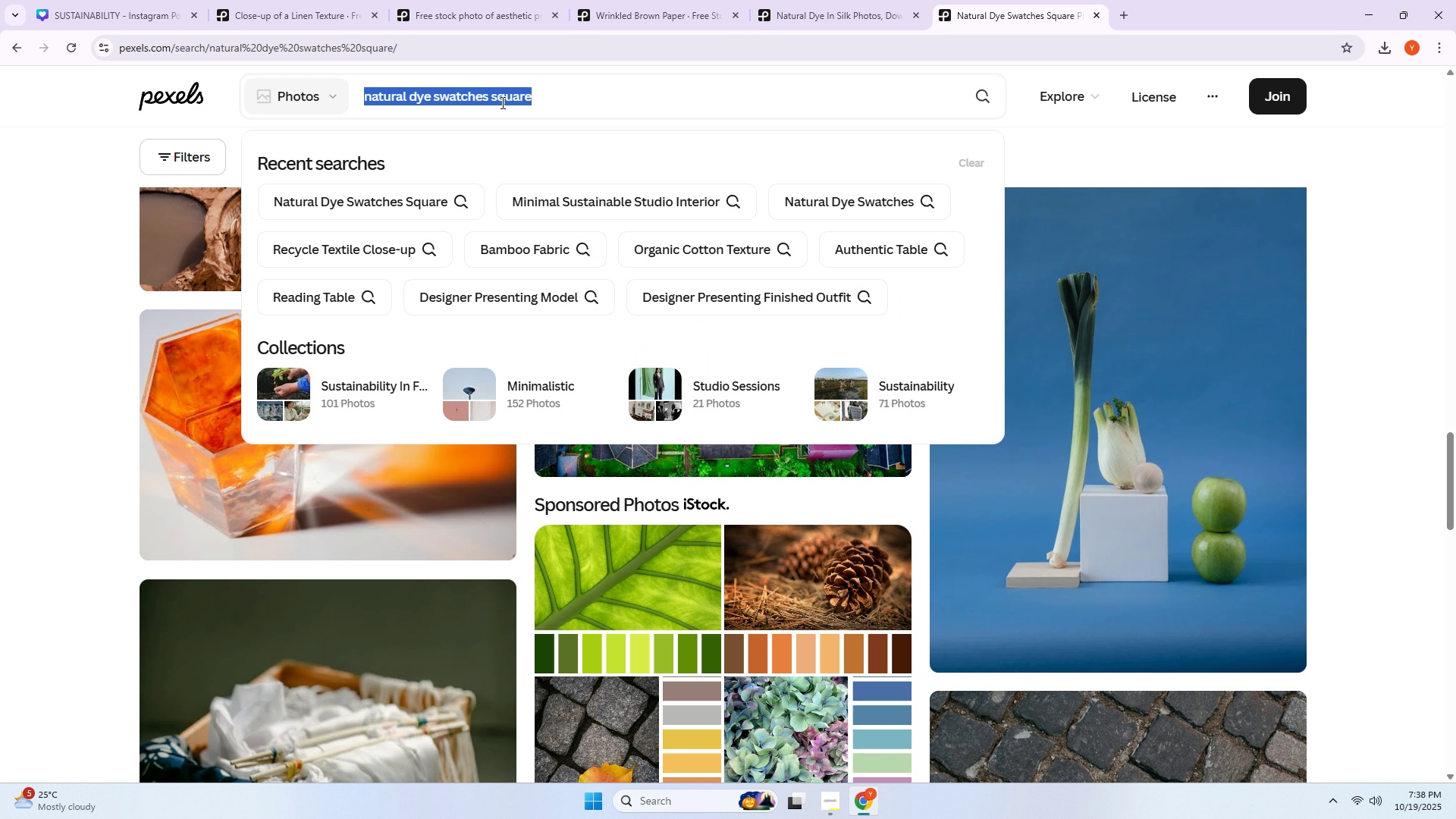 
double_click([501, 102])
 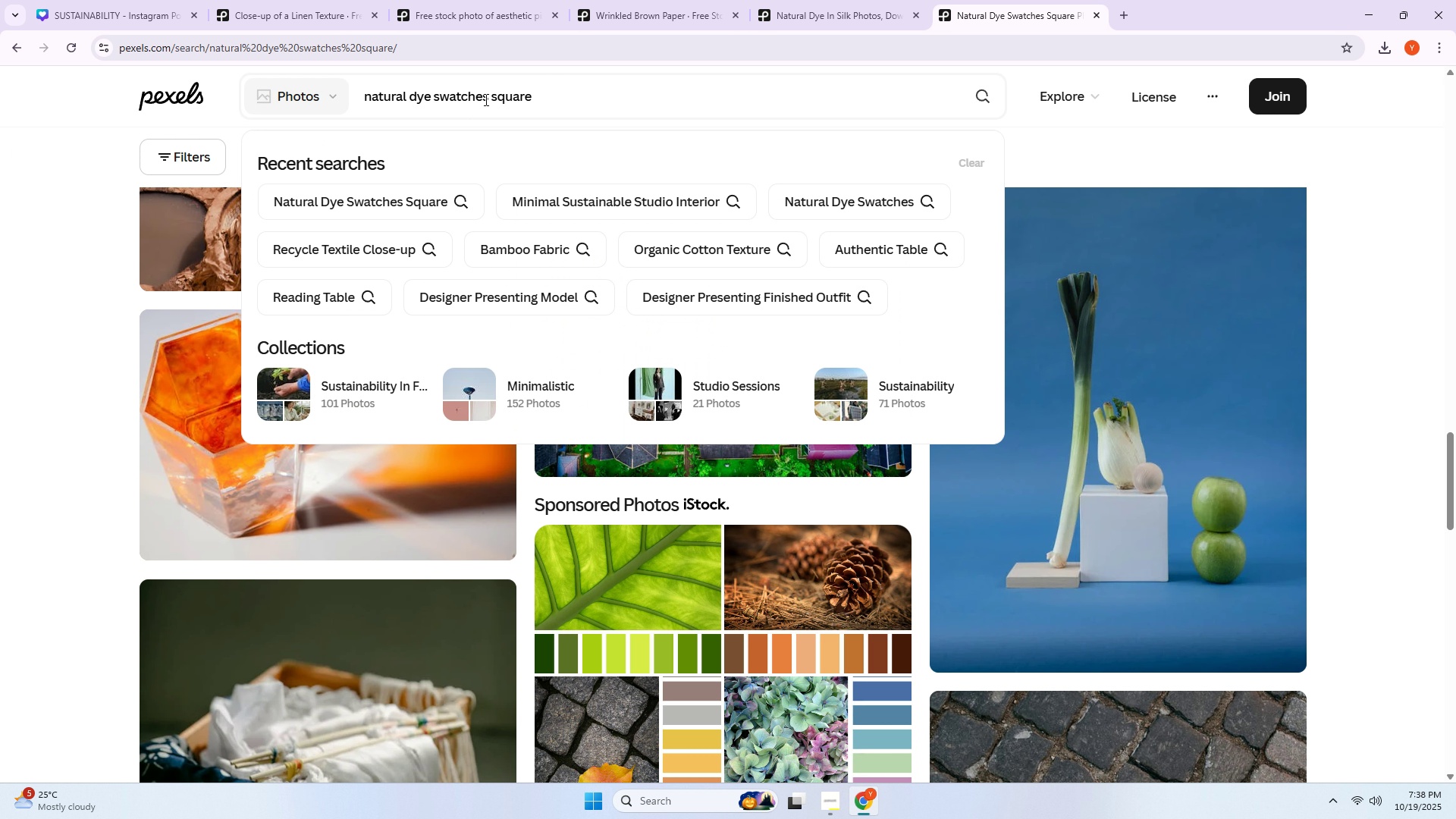 
left_click_drag(start_coordinate=[487, 99], to_coordinate=[311, 115])
 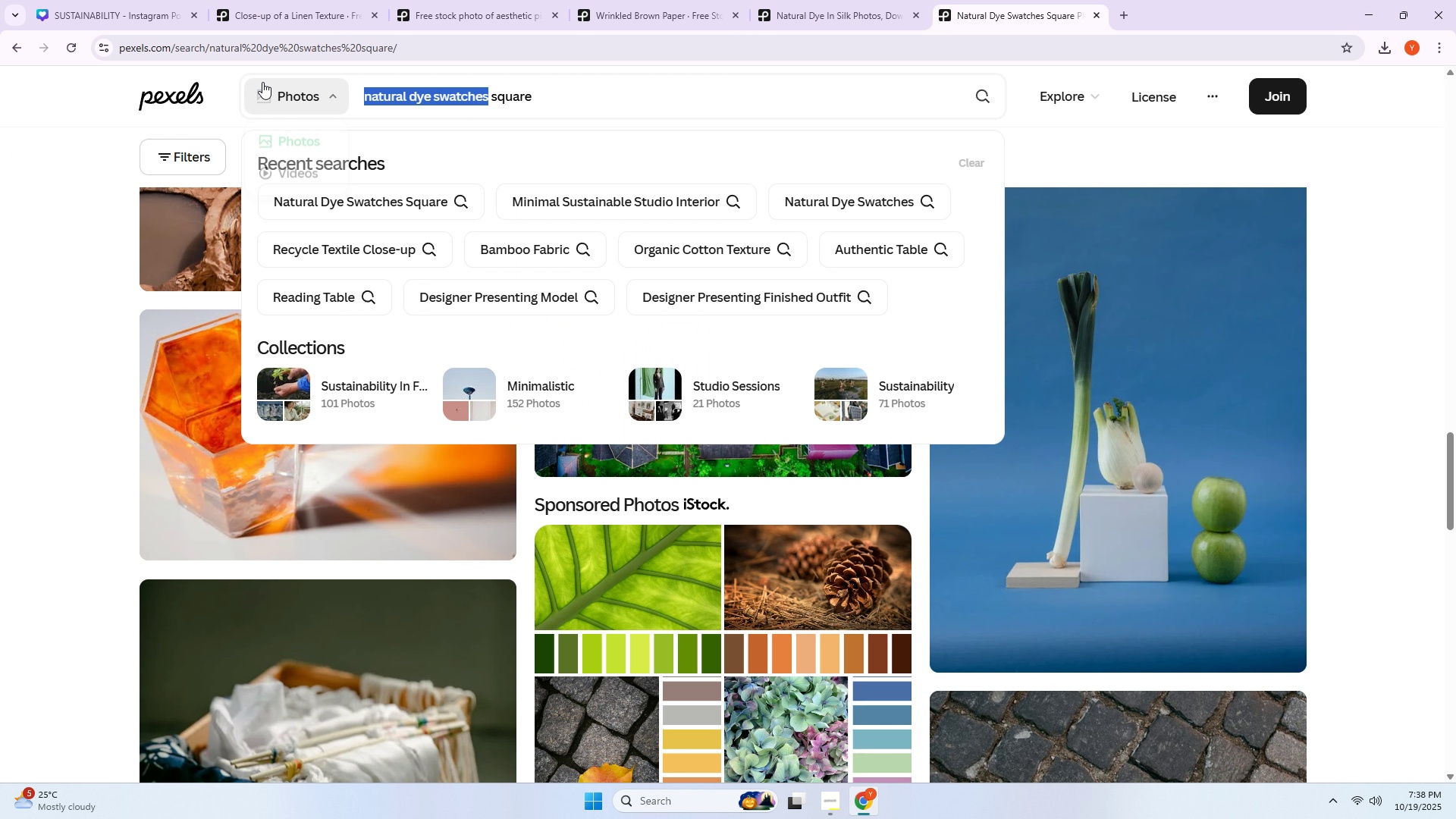 
key(Control+C)
 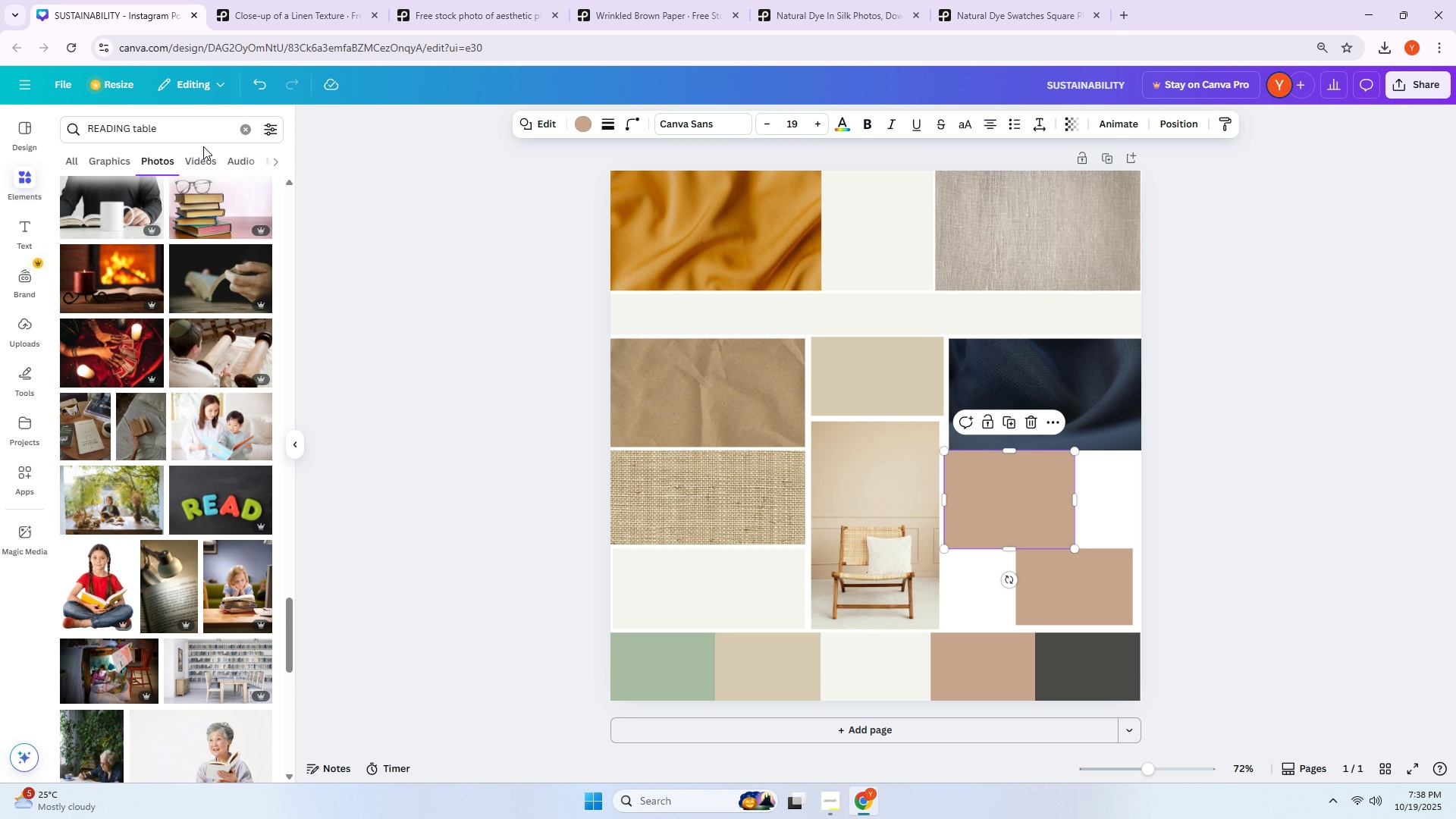 
double_click([174, 136])
 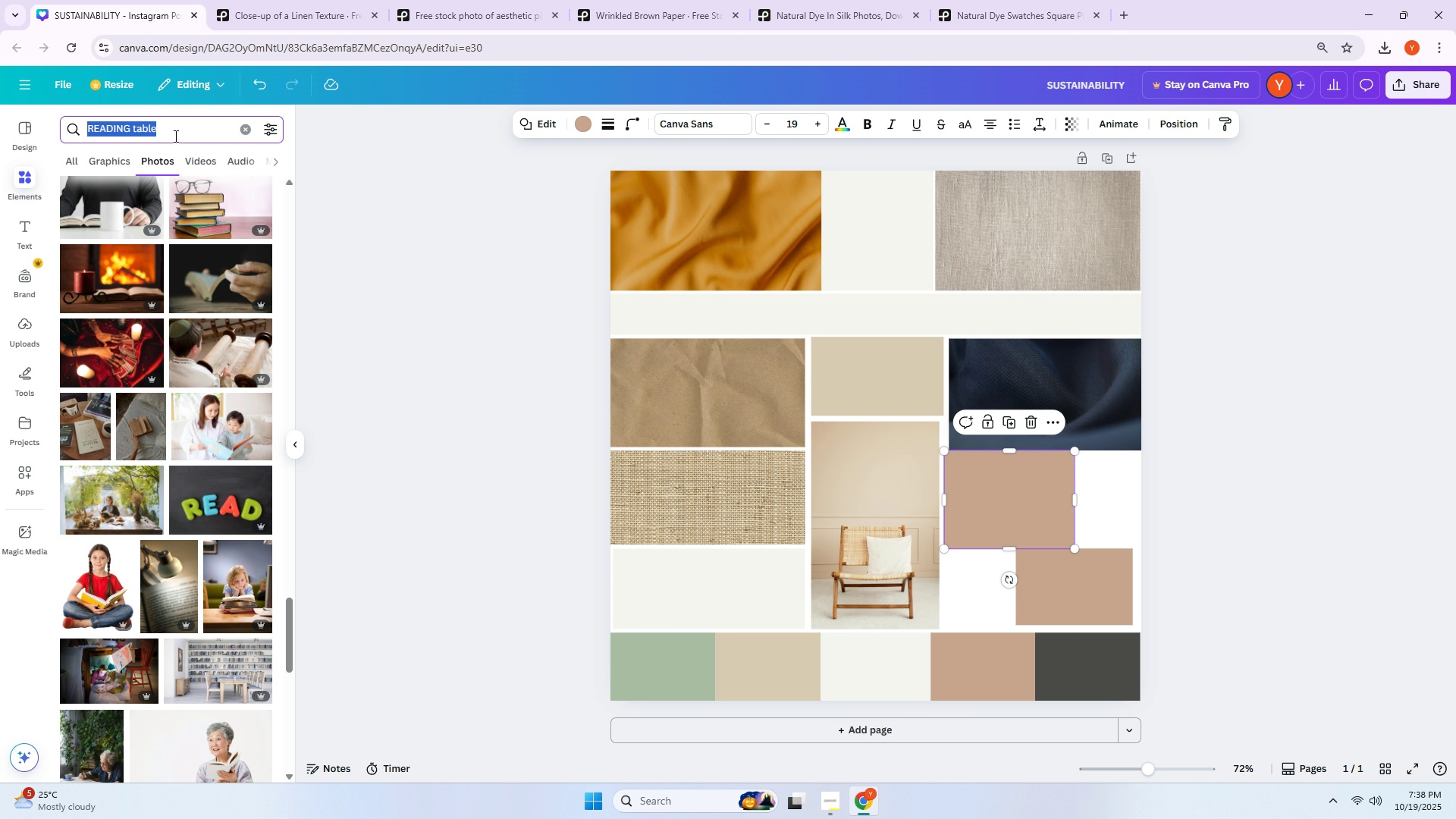 
triple_click([174, 136])
 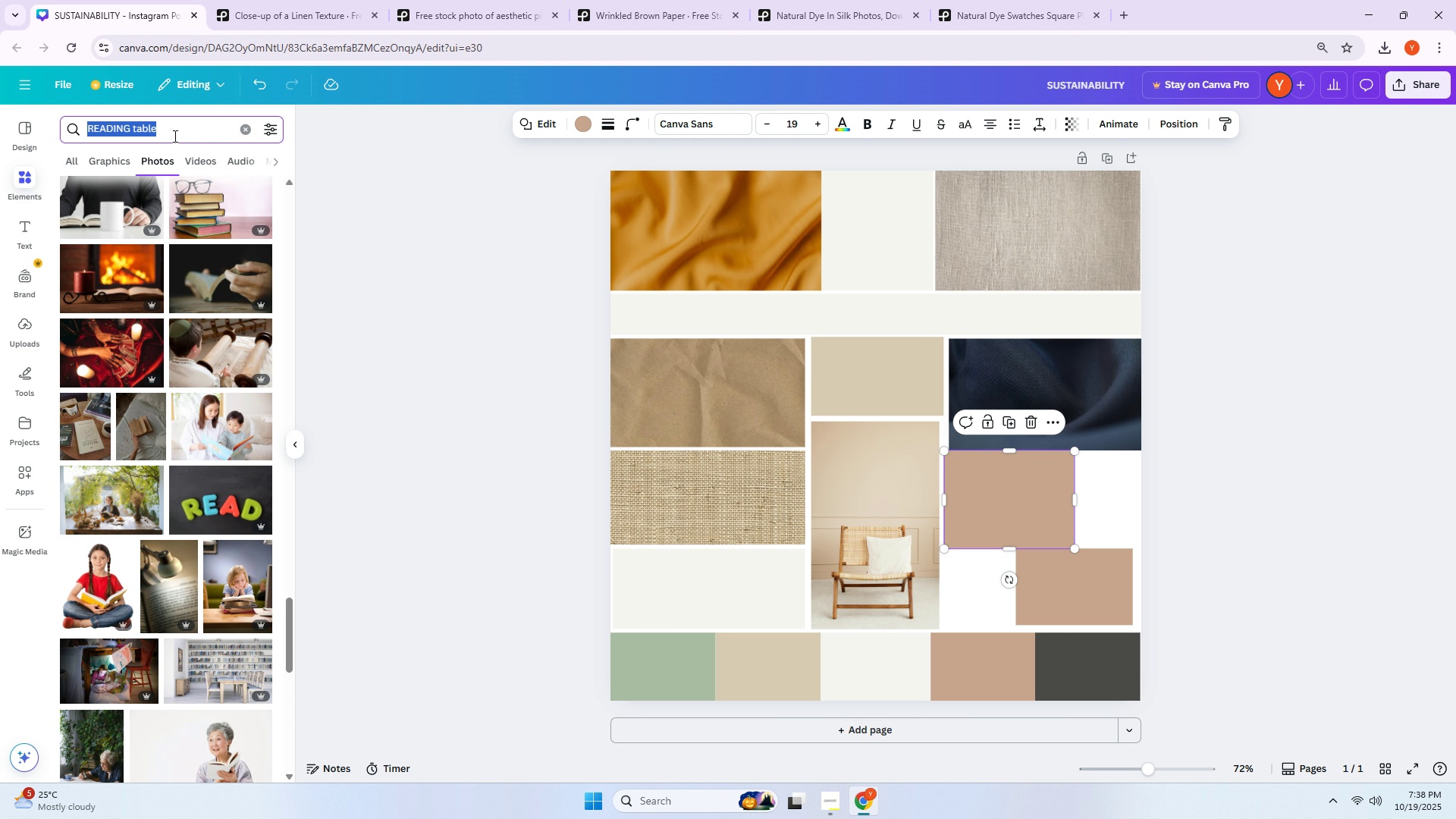 
key(Control+V)
 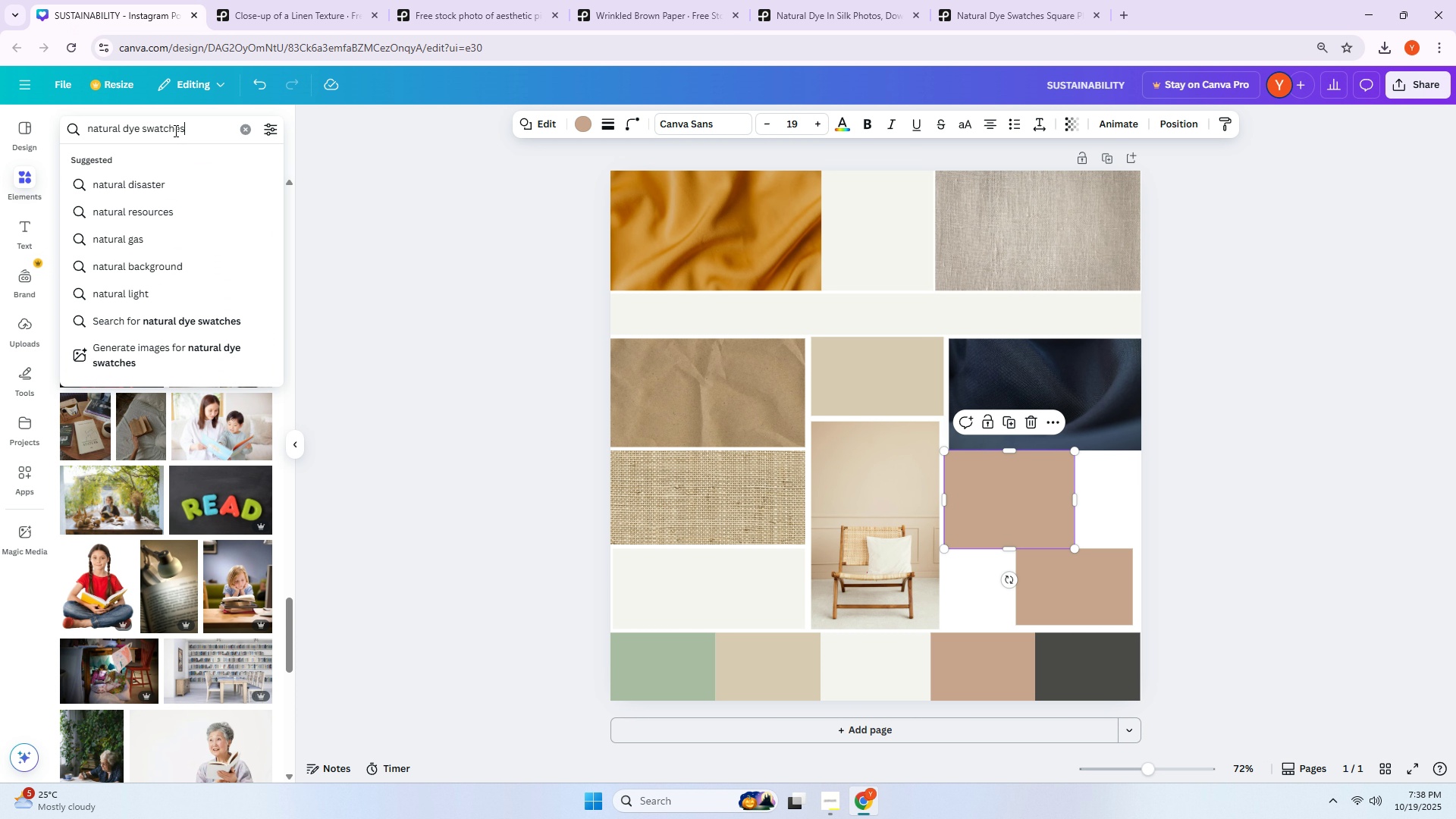 
key(Enter)
 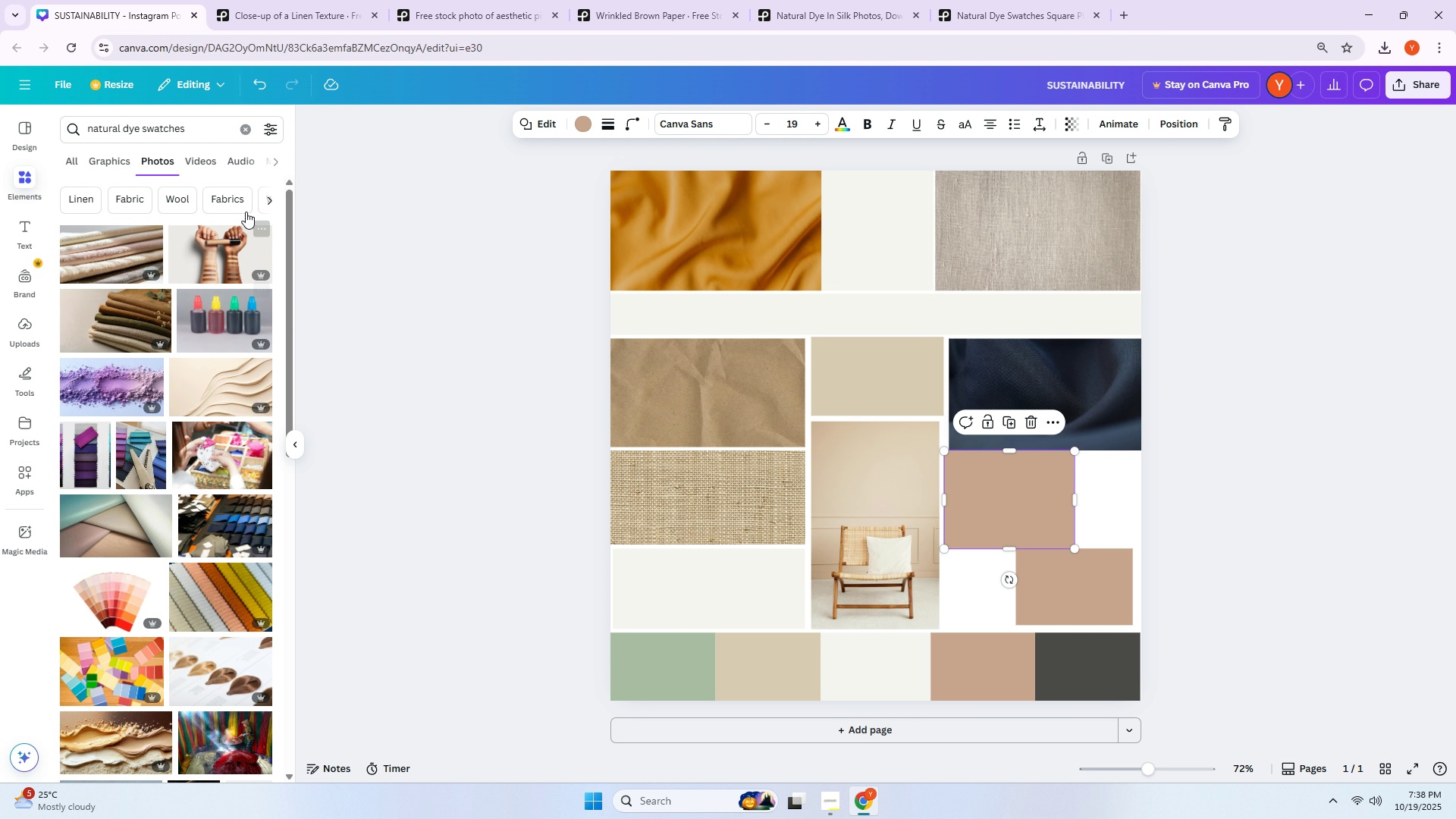 
scroll: coordinate [157, 369], scroll_direction: down, amount: 9.0
 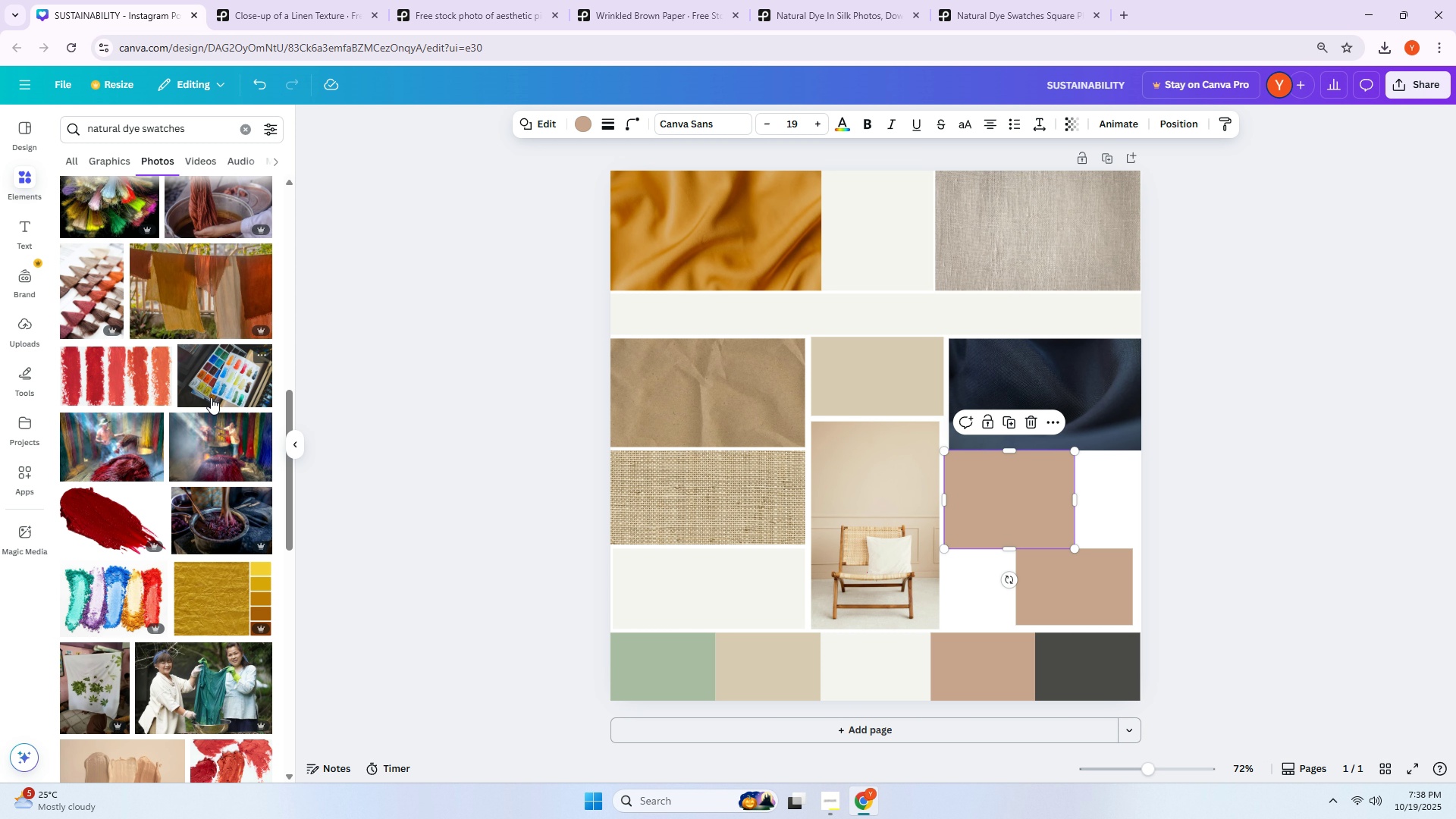 
wait(5.98)
 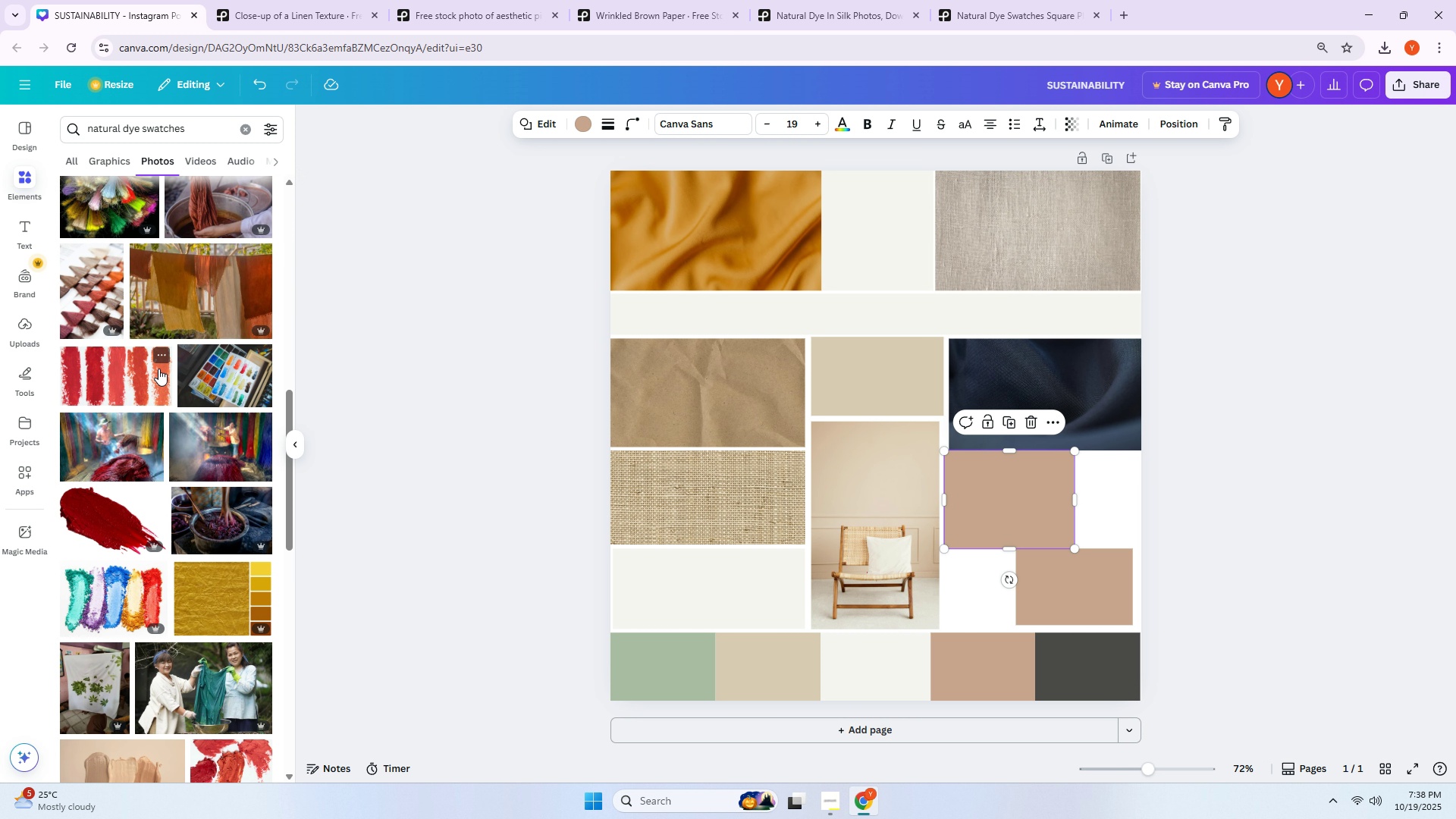 
scroll: coordinate [187, 380], scroll_direction: down, amount: 4.0
 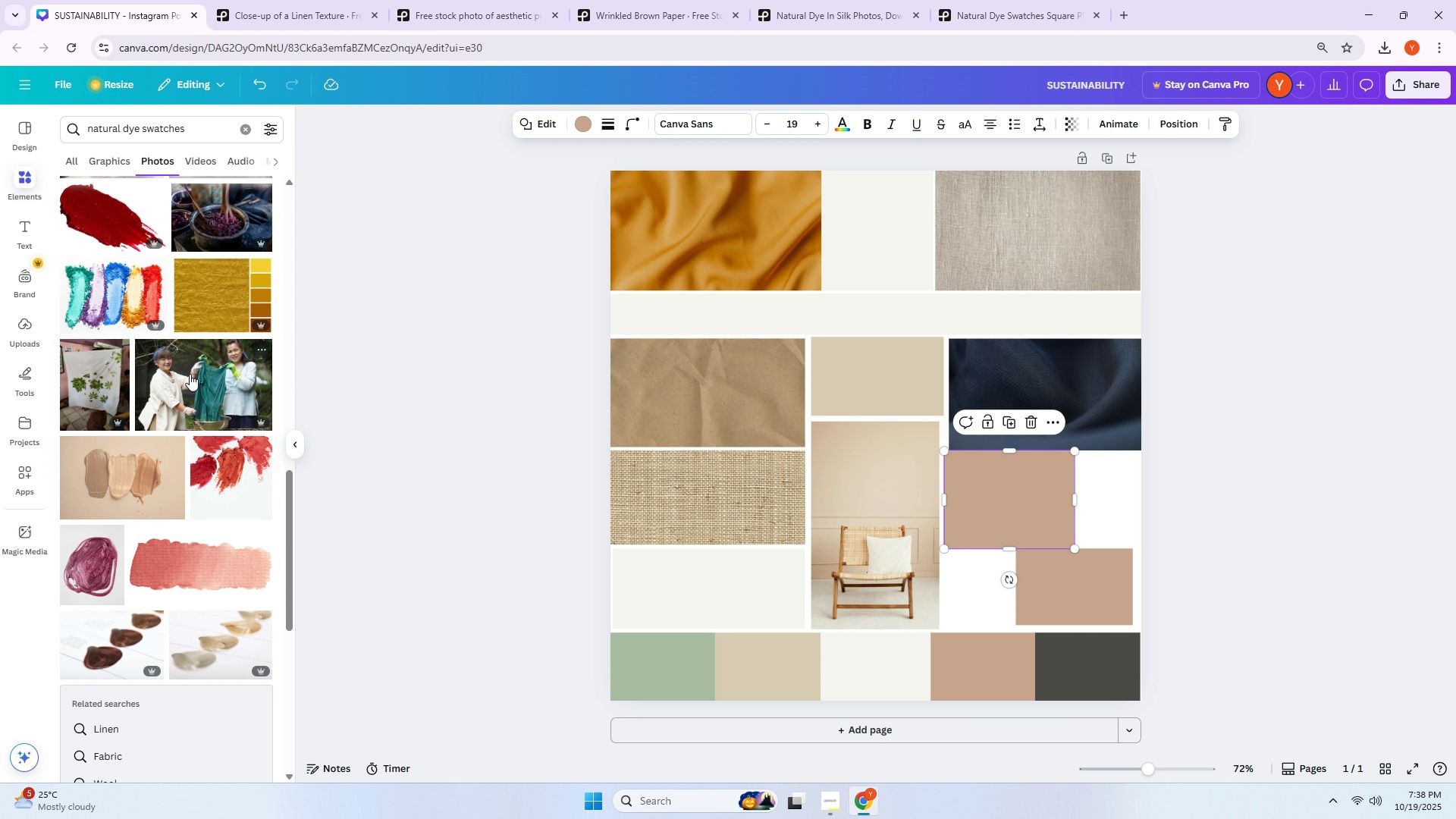 
left_click([162, 460])
 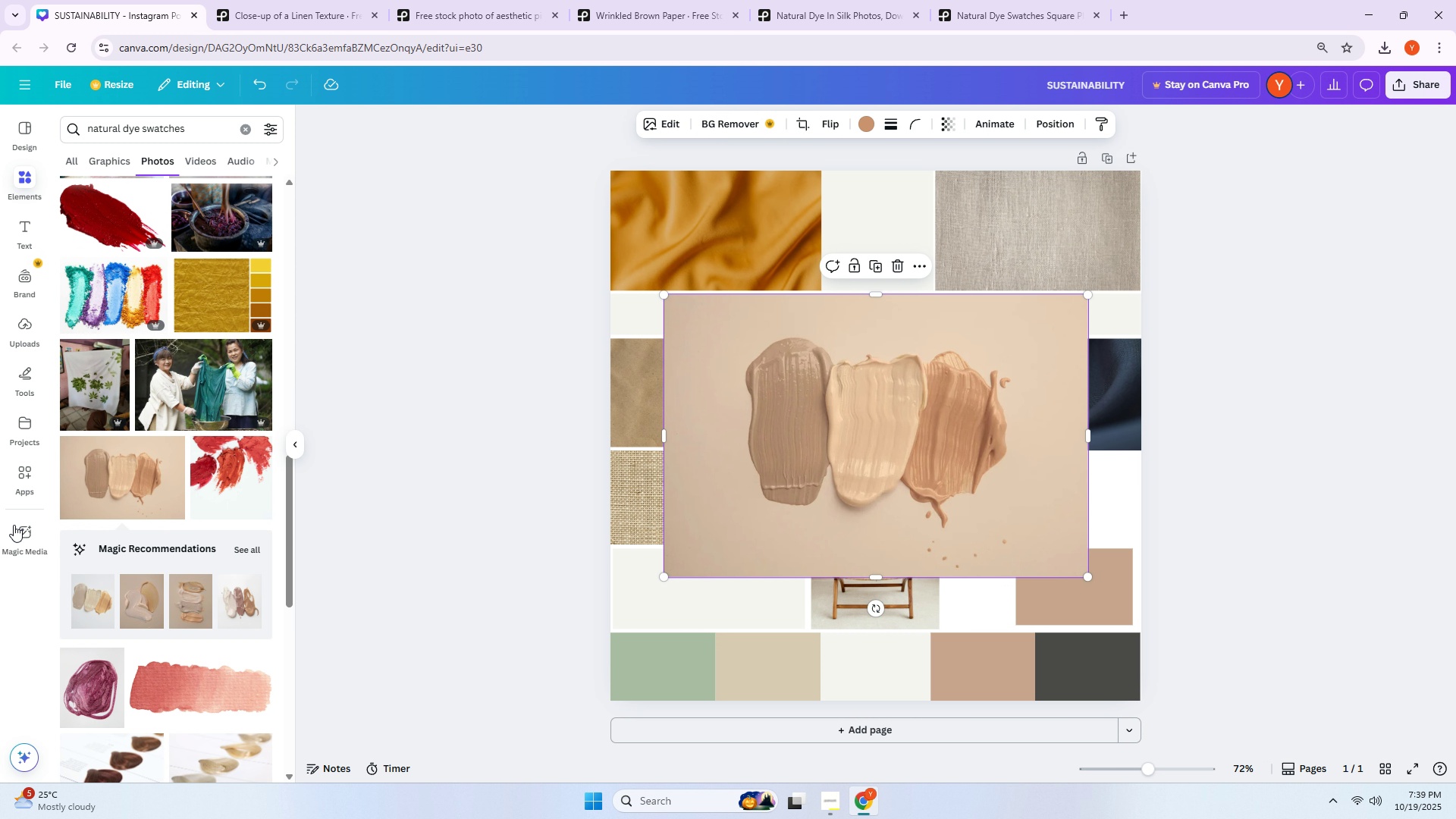 
wait(5.15)
 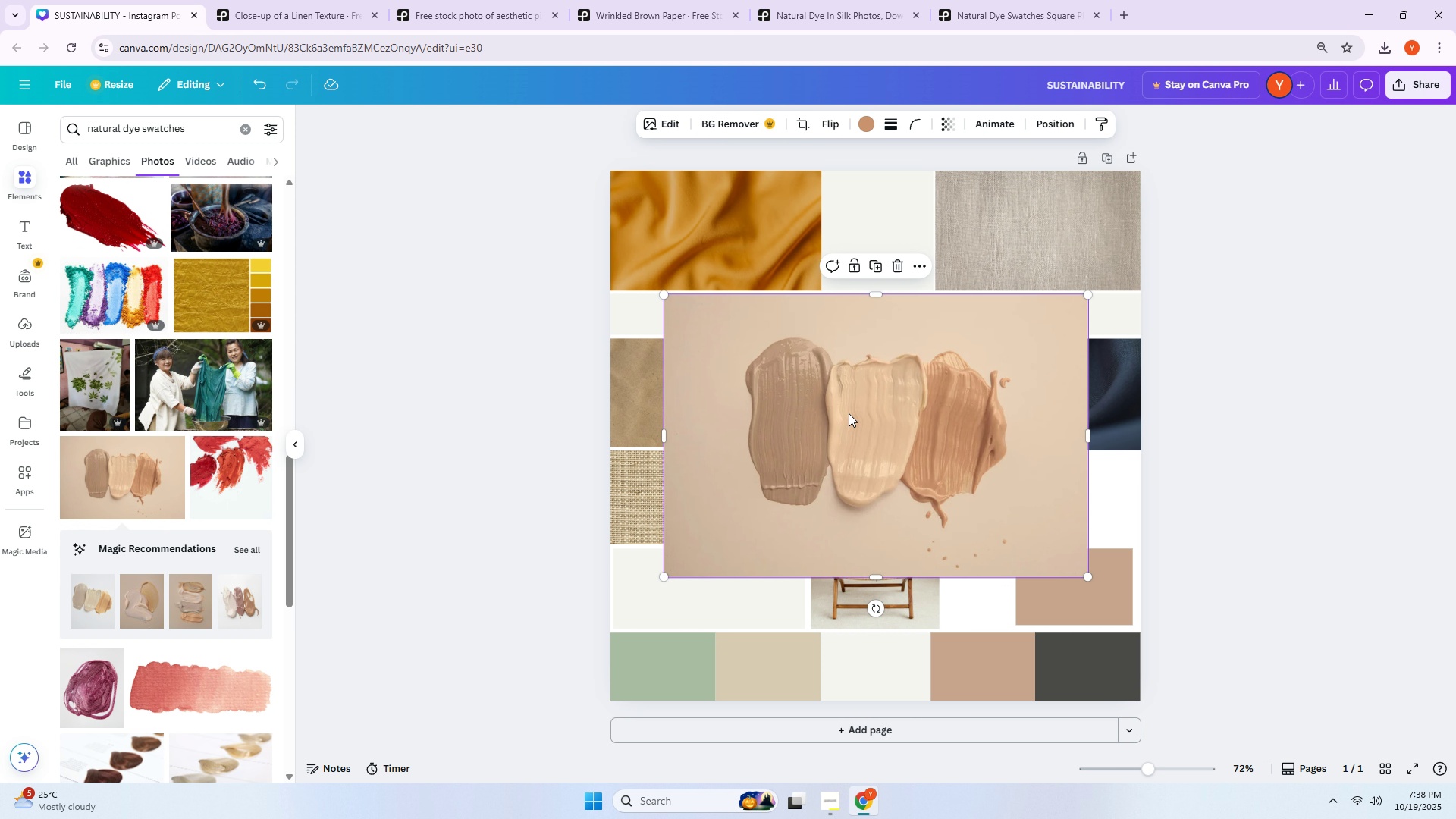 
left_click([140, 474])
 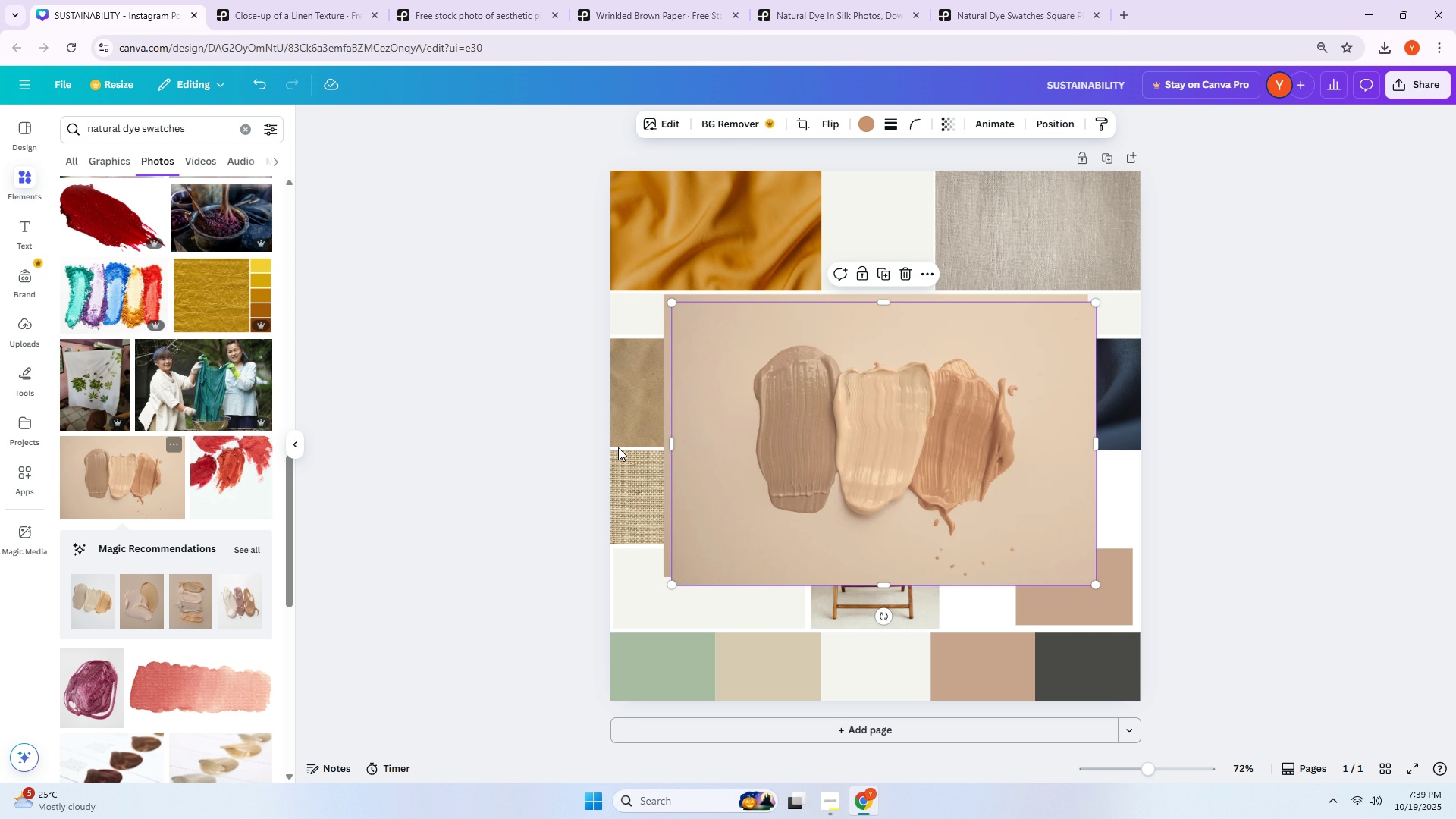 
left_click_drag(start_coordinate=[946, 447], to_coordinate=[943, 513])
 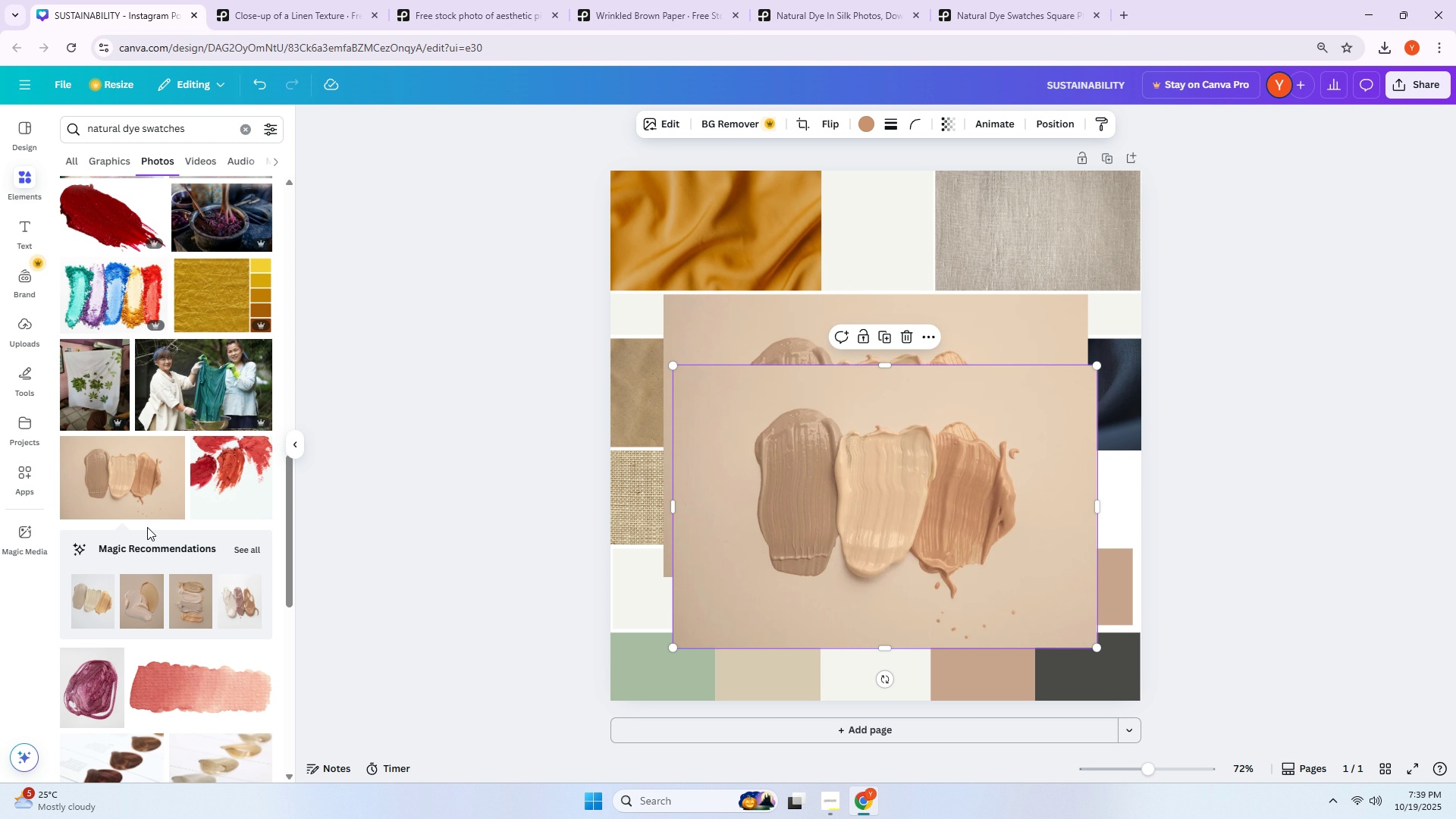 
key(Delete)
 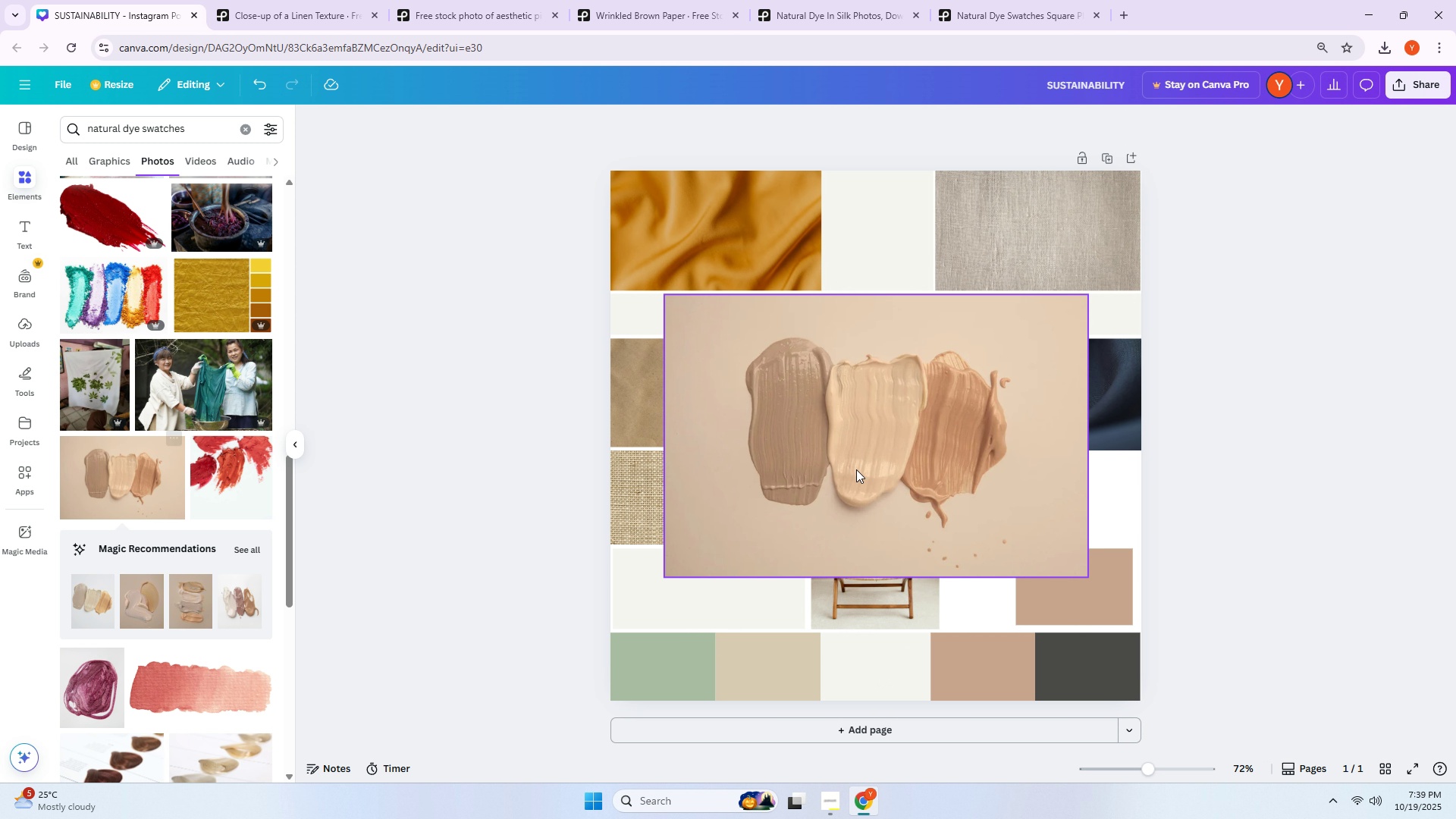 
left_click([873, 469])
 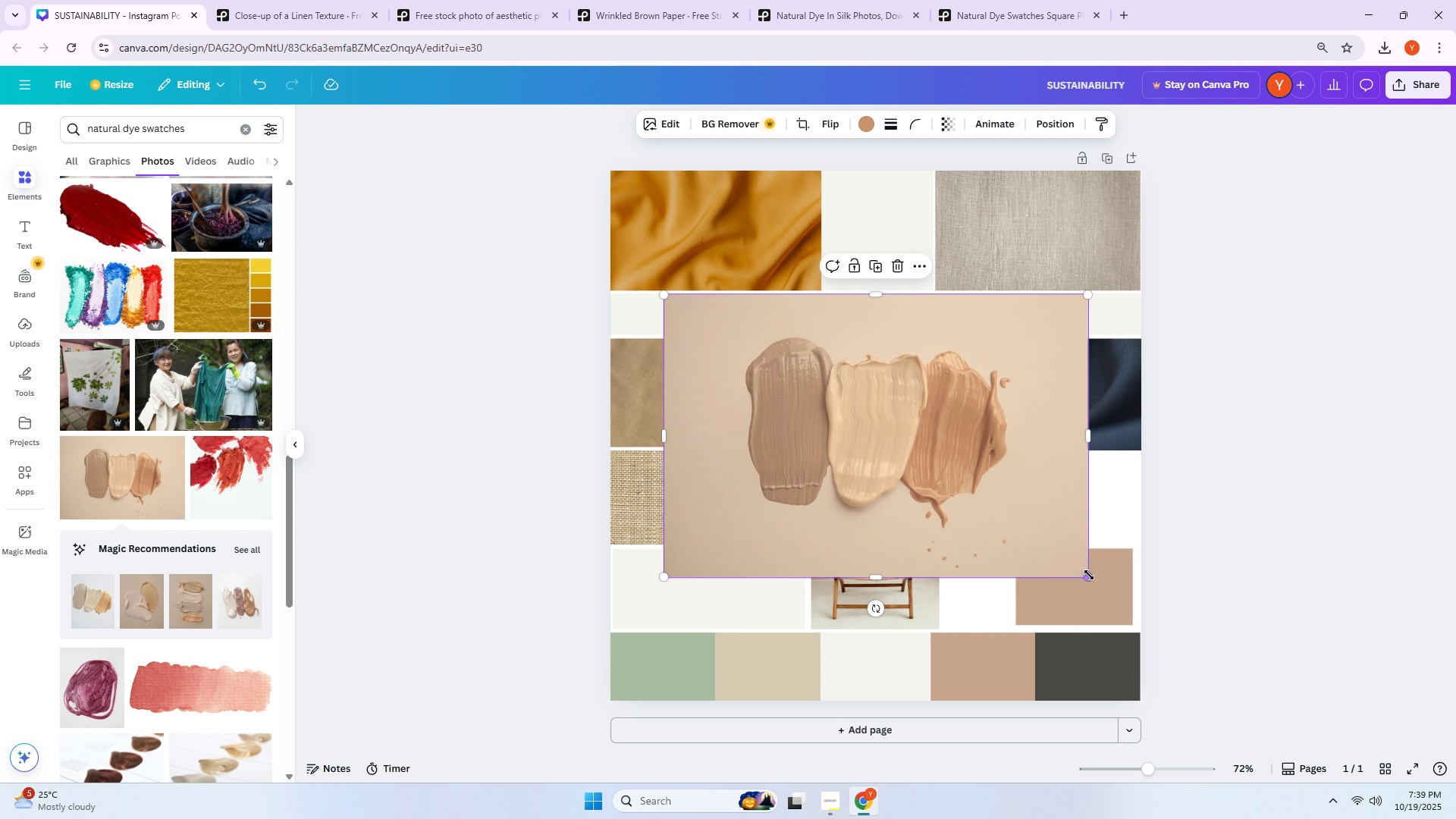 
left_click_drag(start_coordinate=[1088, 575], to_coordinate=[831, 436])
 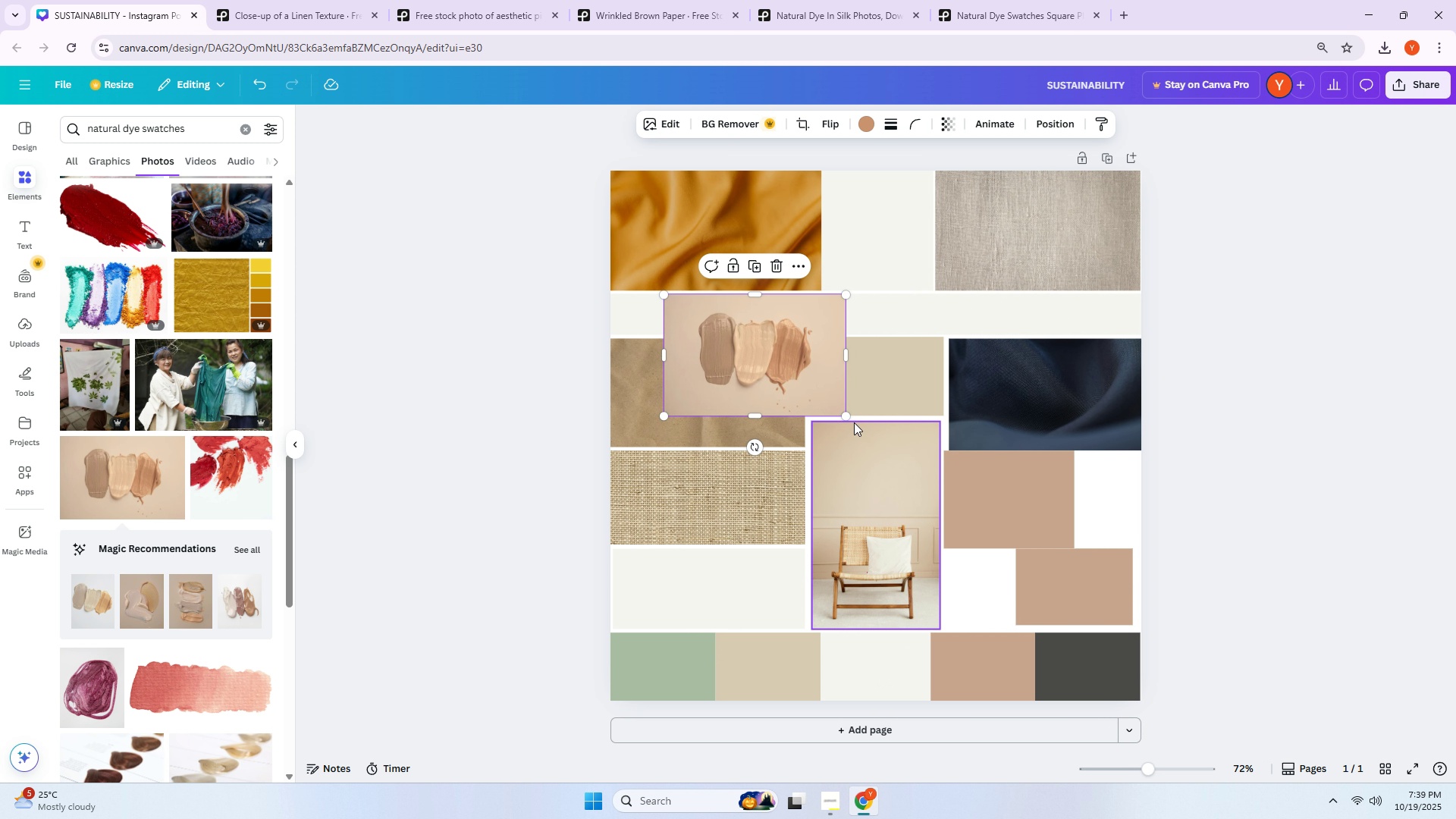 
left_click_drag(start_coordinate=[846, 413], to_coordinate=[833, 402])
 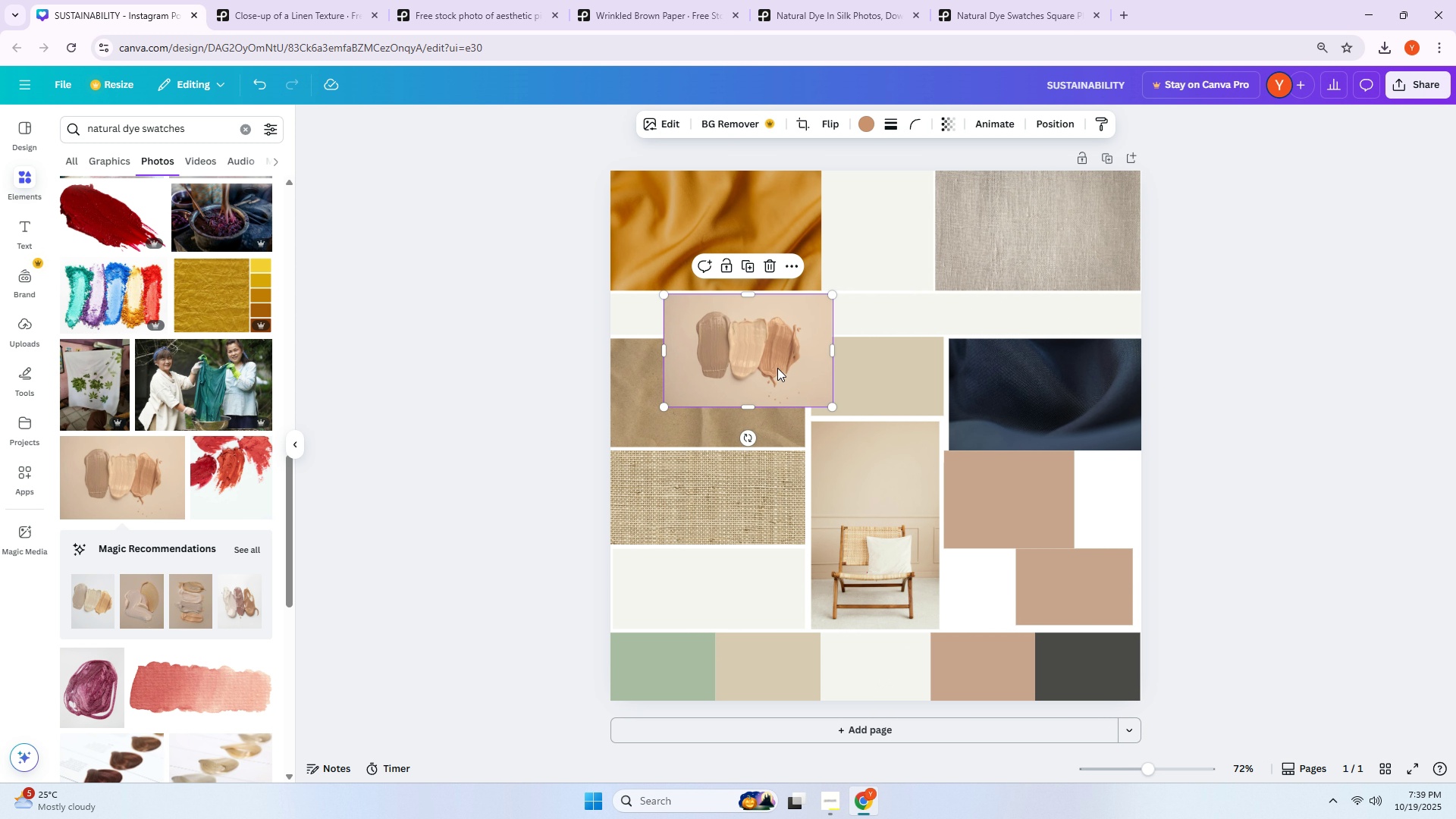 
left_click_drag(start_coordinate=[777, 368], to_coordinate=[781, 406])
 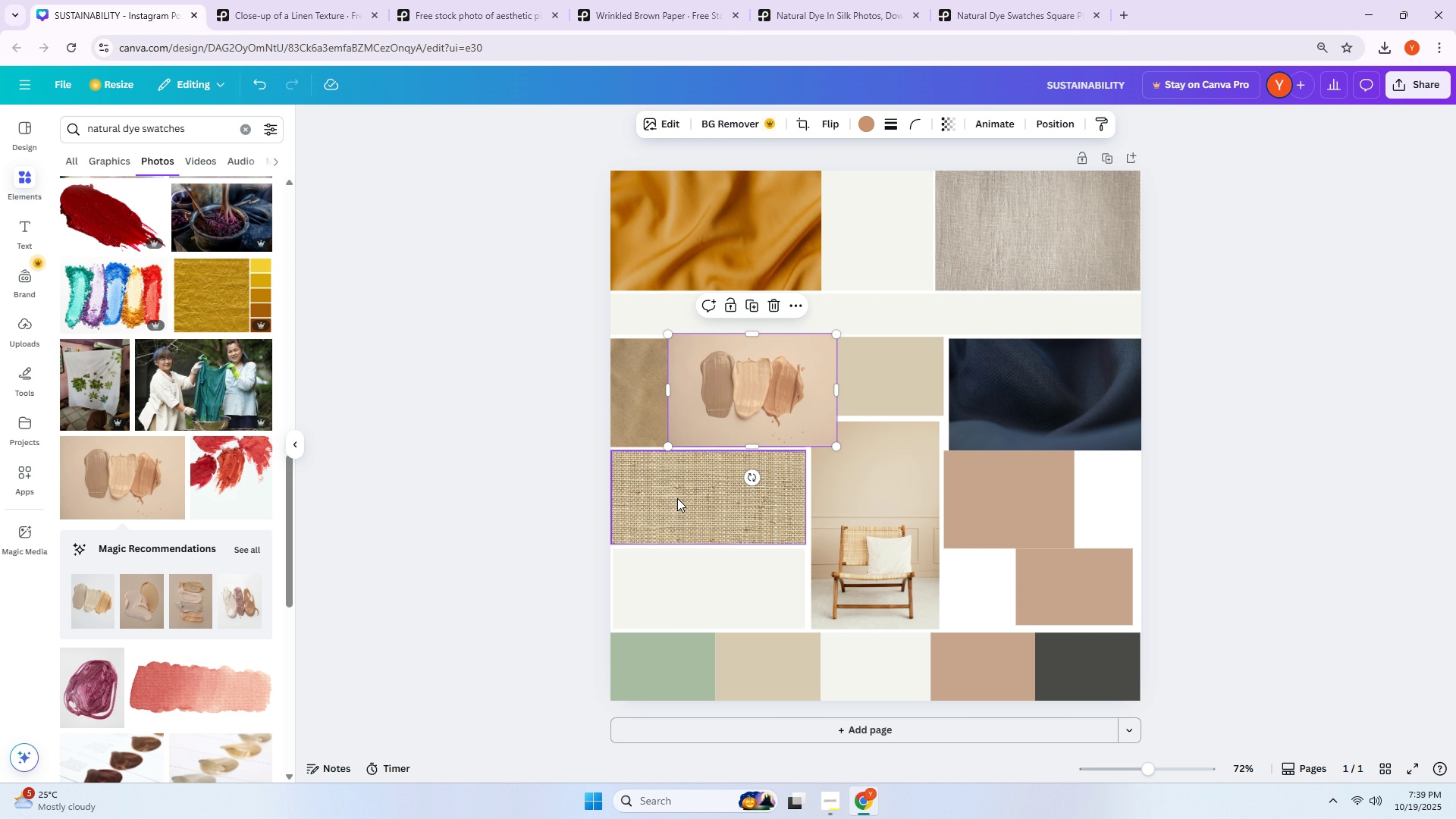 
wait(9.61)
 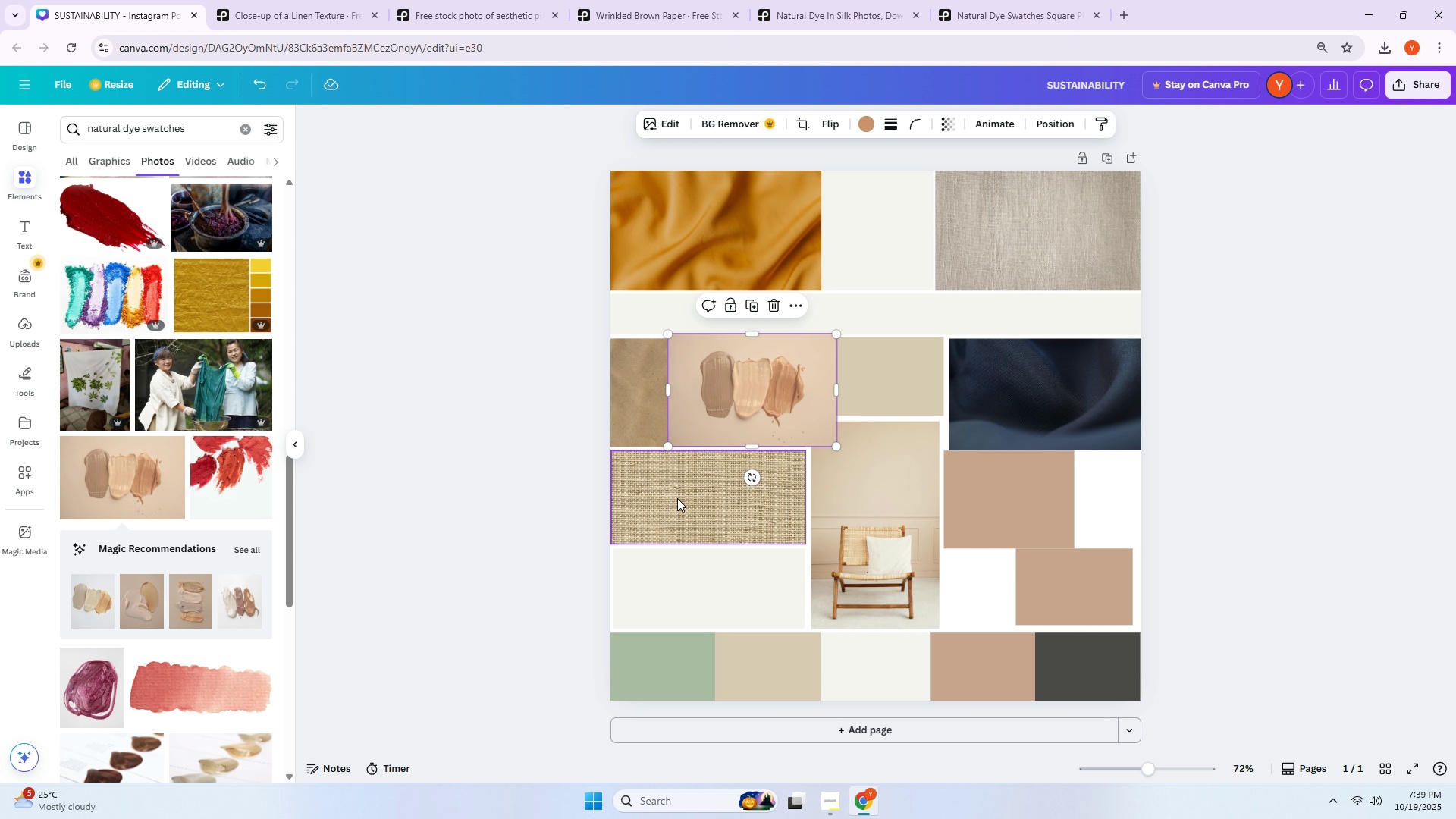 
left_click_drag(start_coordinate=[727, 528], to_coordinate=[950, 561])
 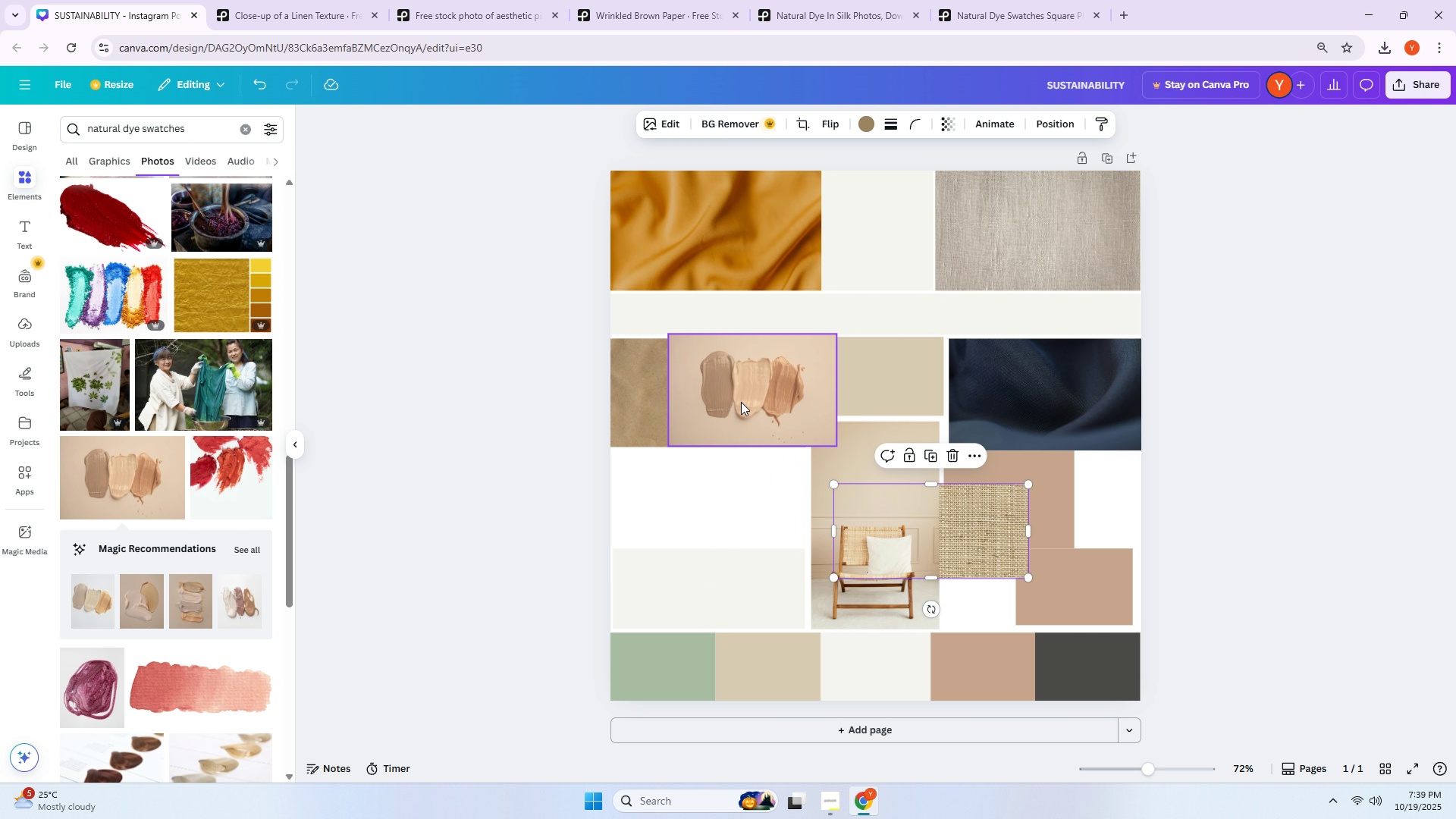 
left_click_drag(start_coordinate=[739, 400], to_coordinate=[691, 510])
 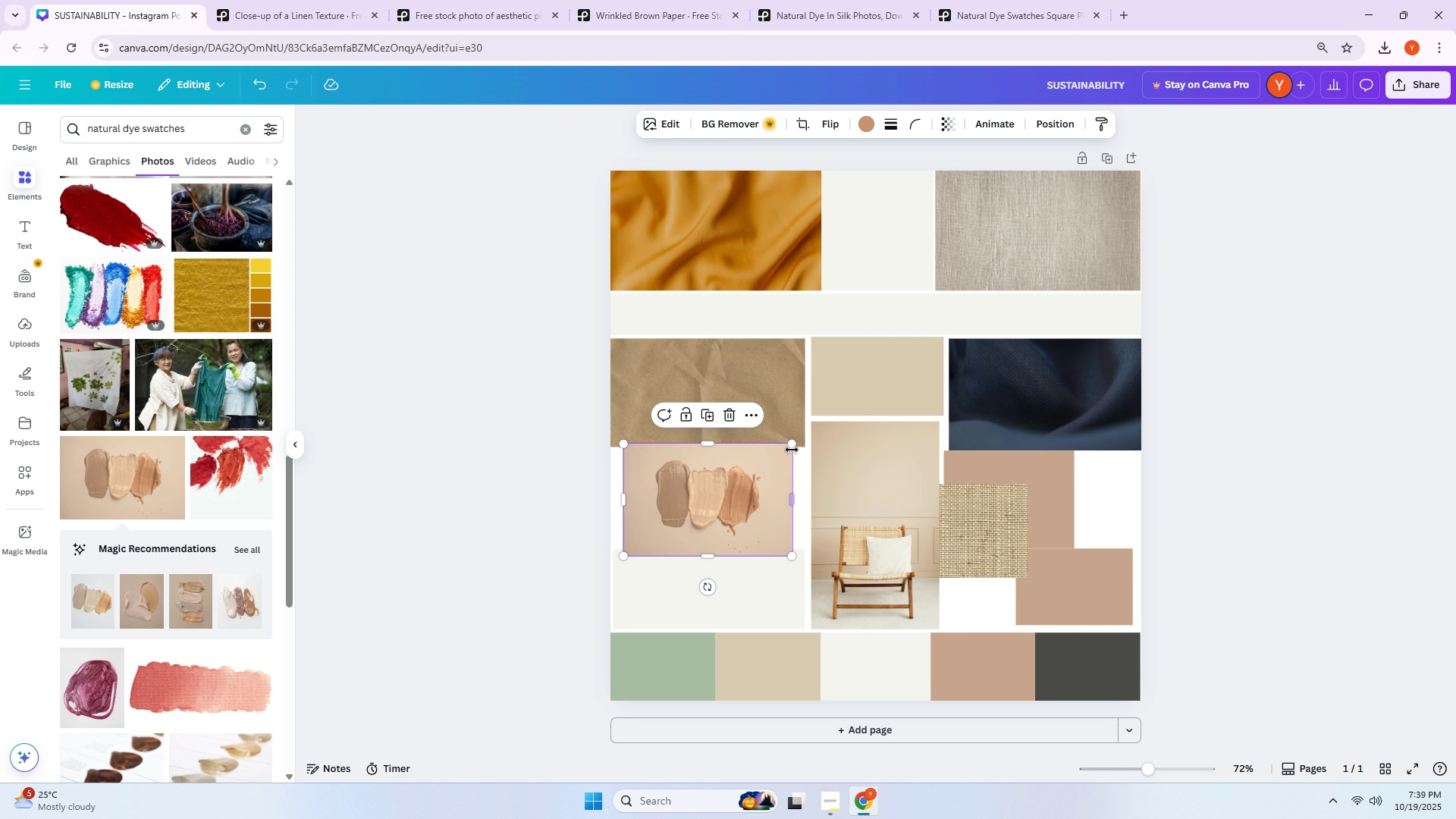 
left_click_drag(start_coordinate=[792, 450], to_coordinate=[770, 467])
 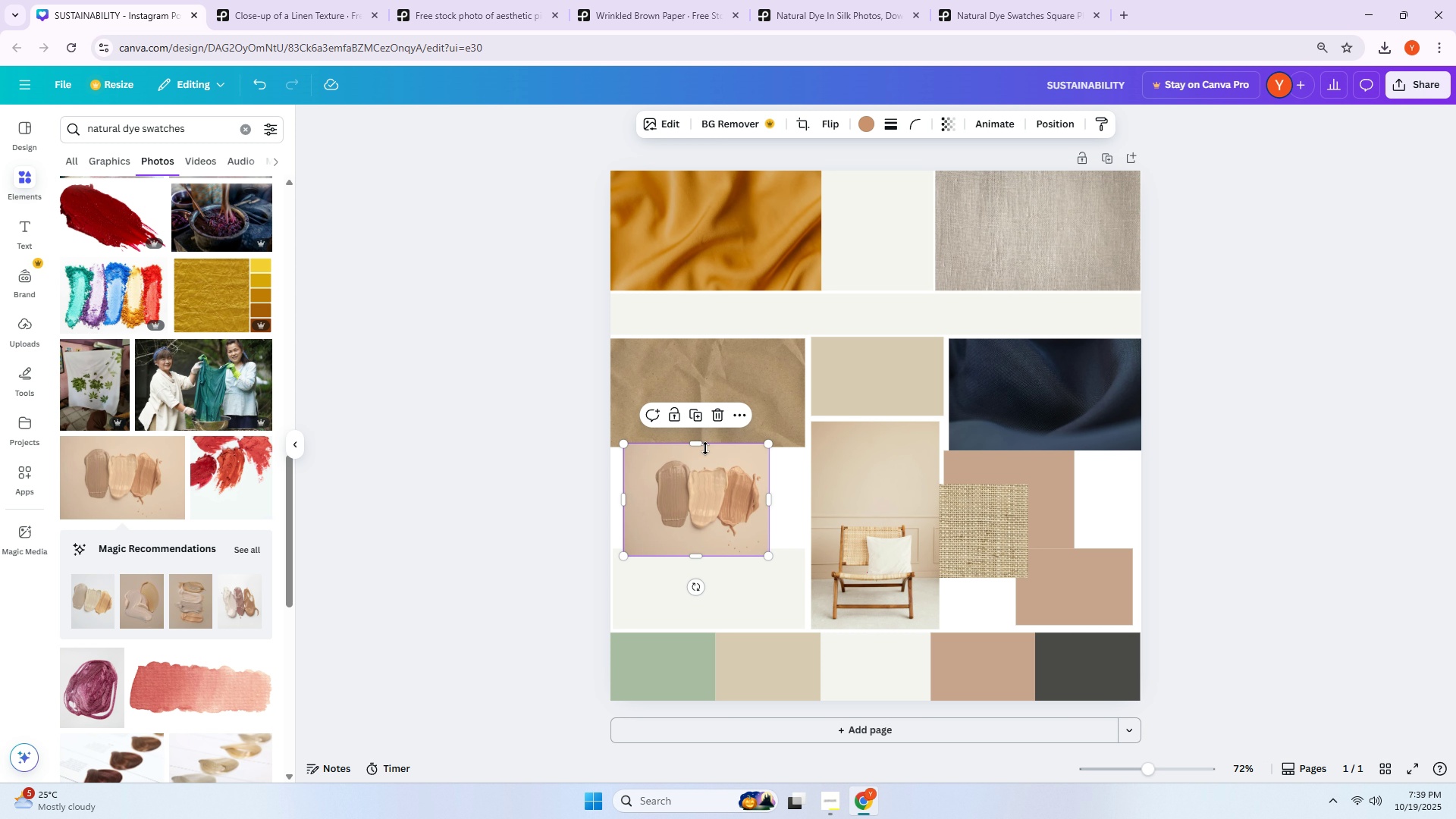 
left_click_drag(start_coordinate=[702, 447], to_coordinate=[701, 466])
 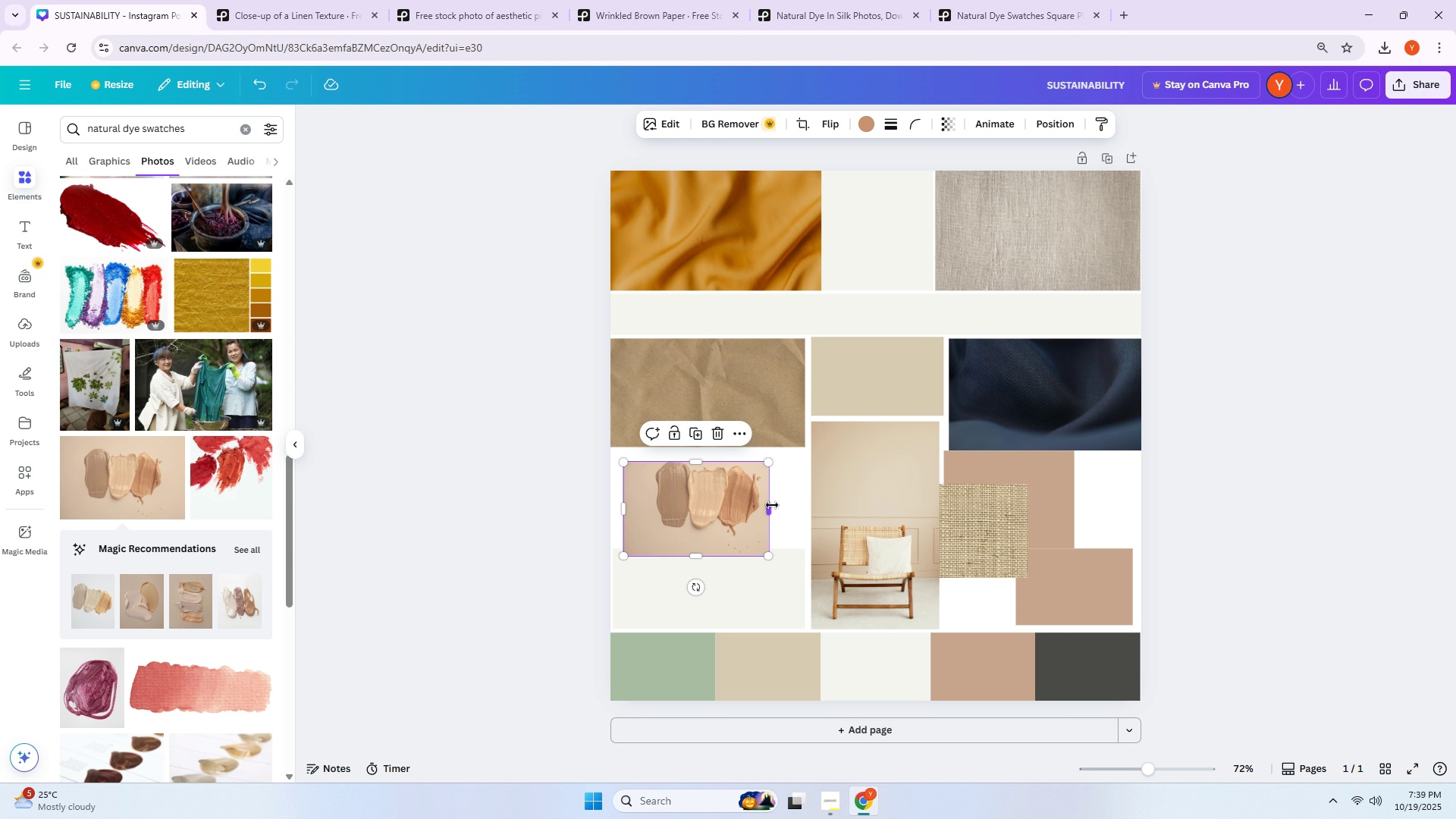 
left_click_drag(start_coordinate=[771, 507], to_coordinate=[806, 509])
 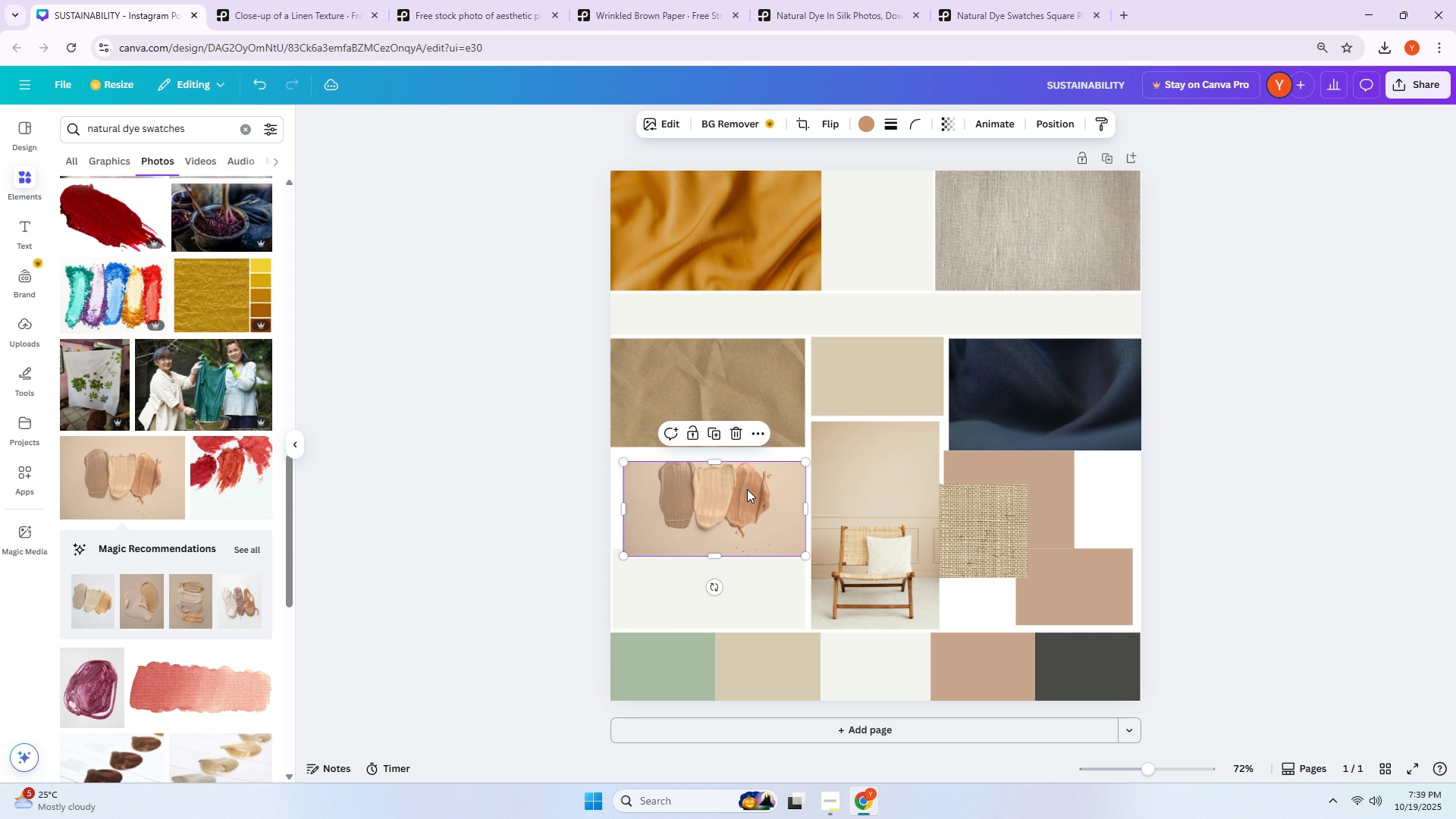 
left_click_drag(start_coordinate=[747, 489], to_coordinate=[735, 366])
 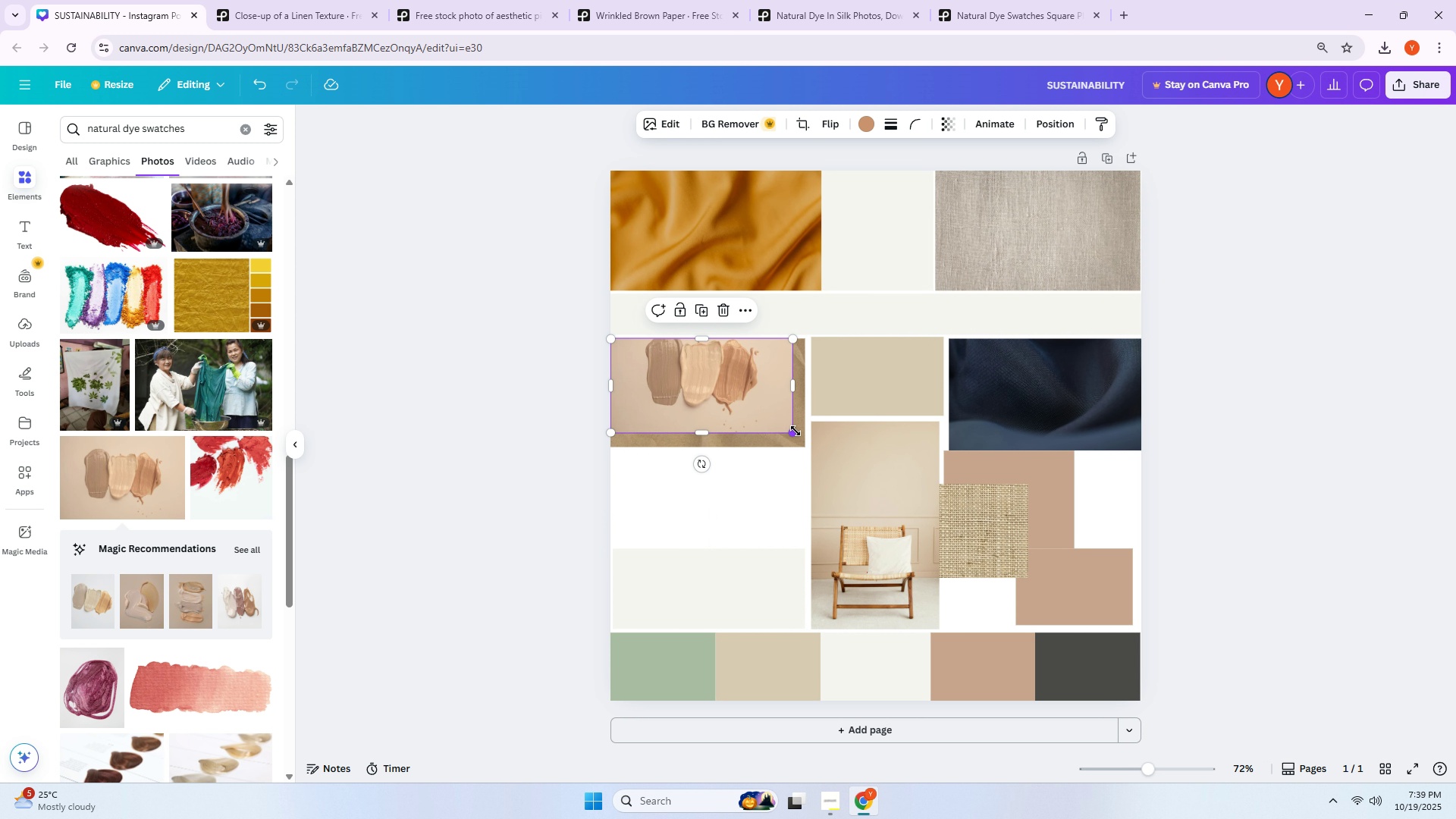 
left_click_drag(start_coordinate=[793, 431], to_coordinate=[803, 442])
 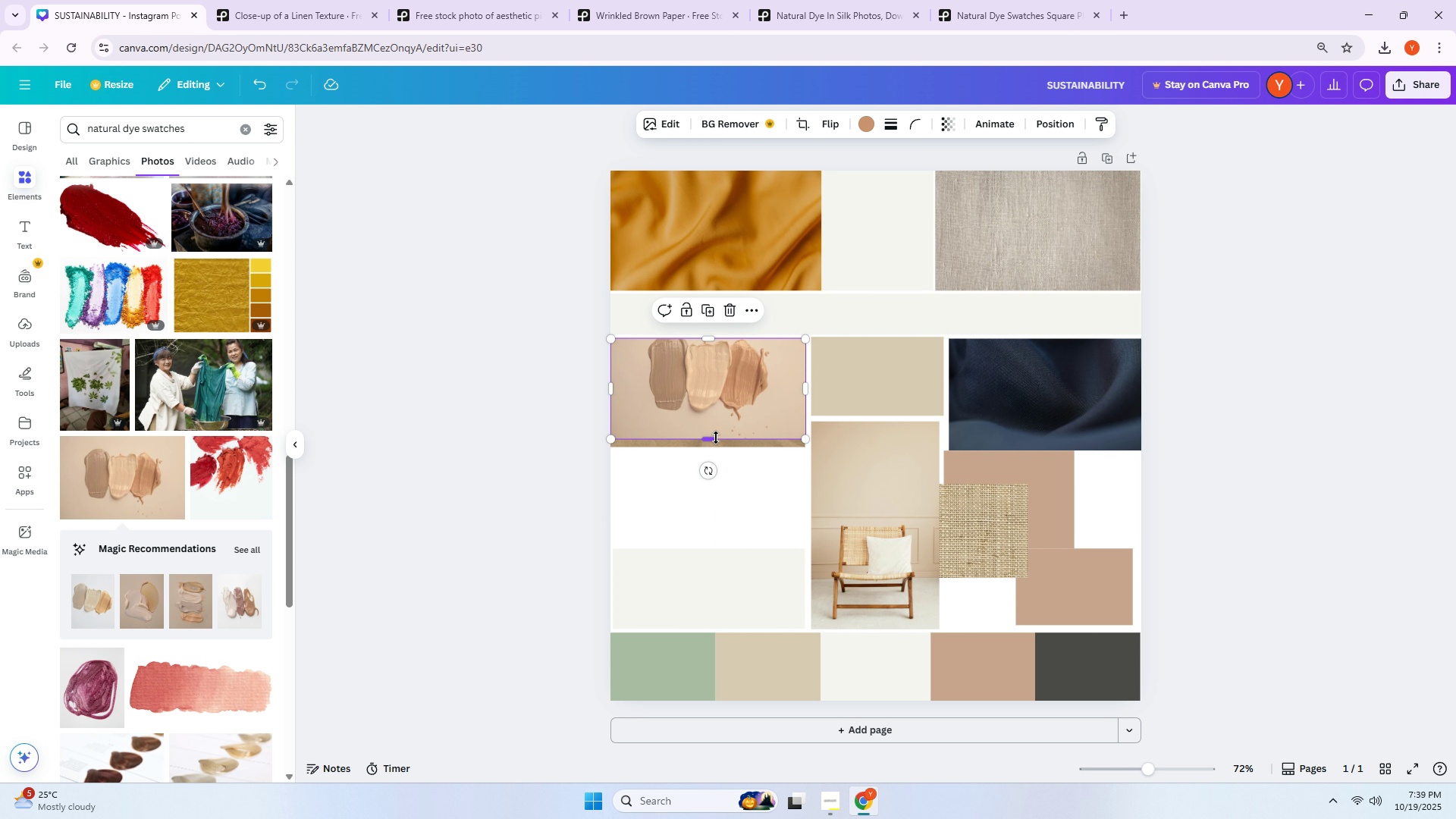 
left_click_drag(start_coordinate=[713, 439], to_coordinate=[712, 446])
 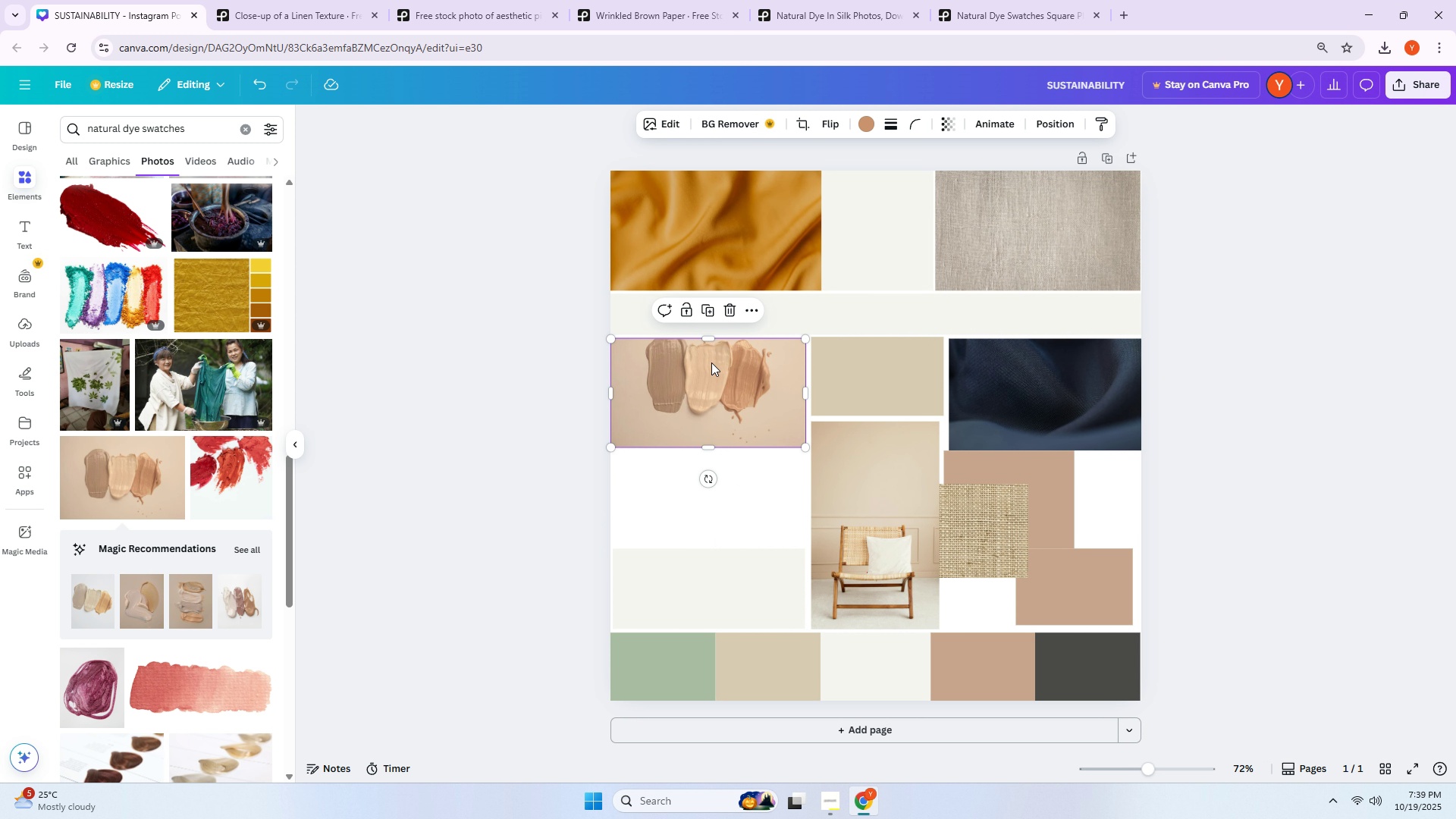 
left_click_drag(start_coordinate=[713, 376], to_coordinate=[714, 489])
 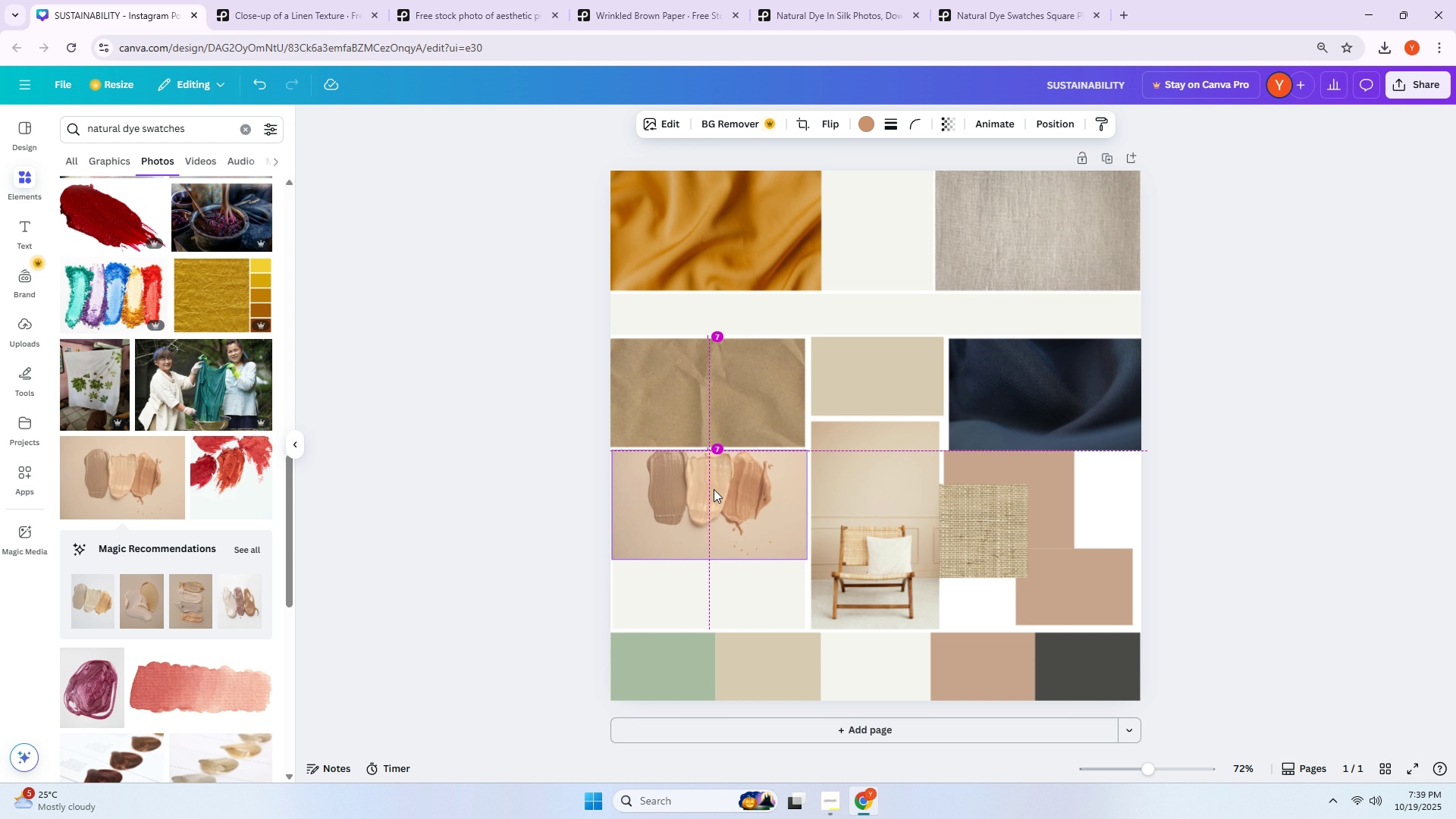 
left_click_drag(start_coordinate=[714, 489], to_coordinate=[710, 491])
 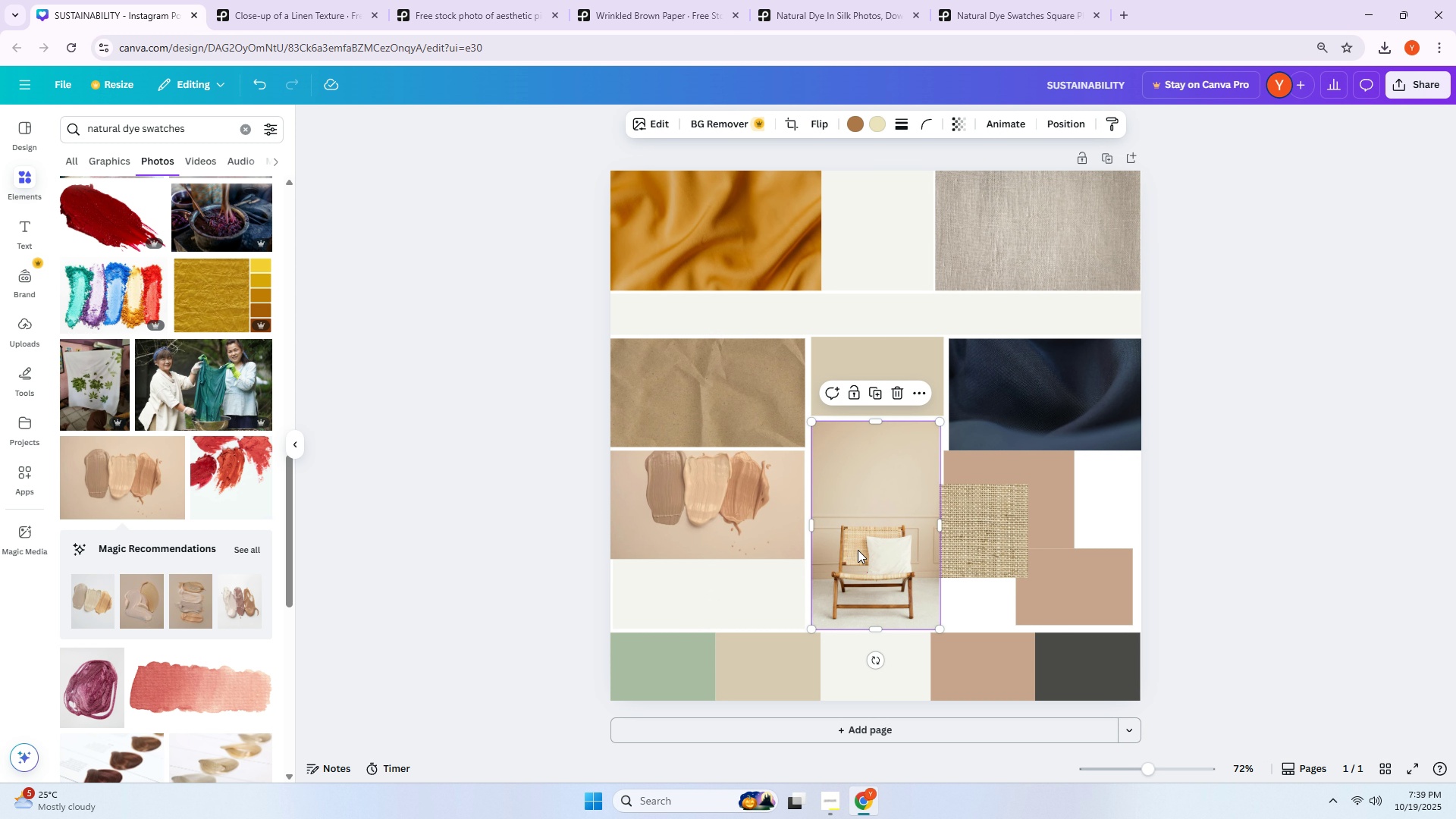 
double_click([736, 588])
 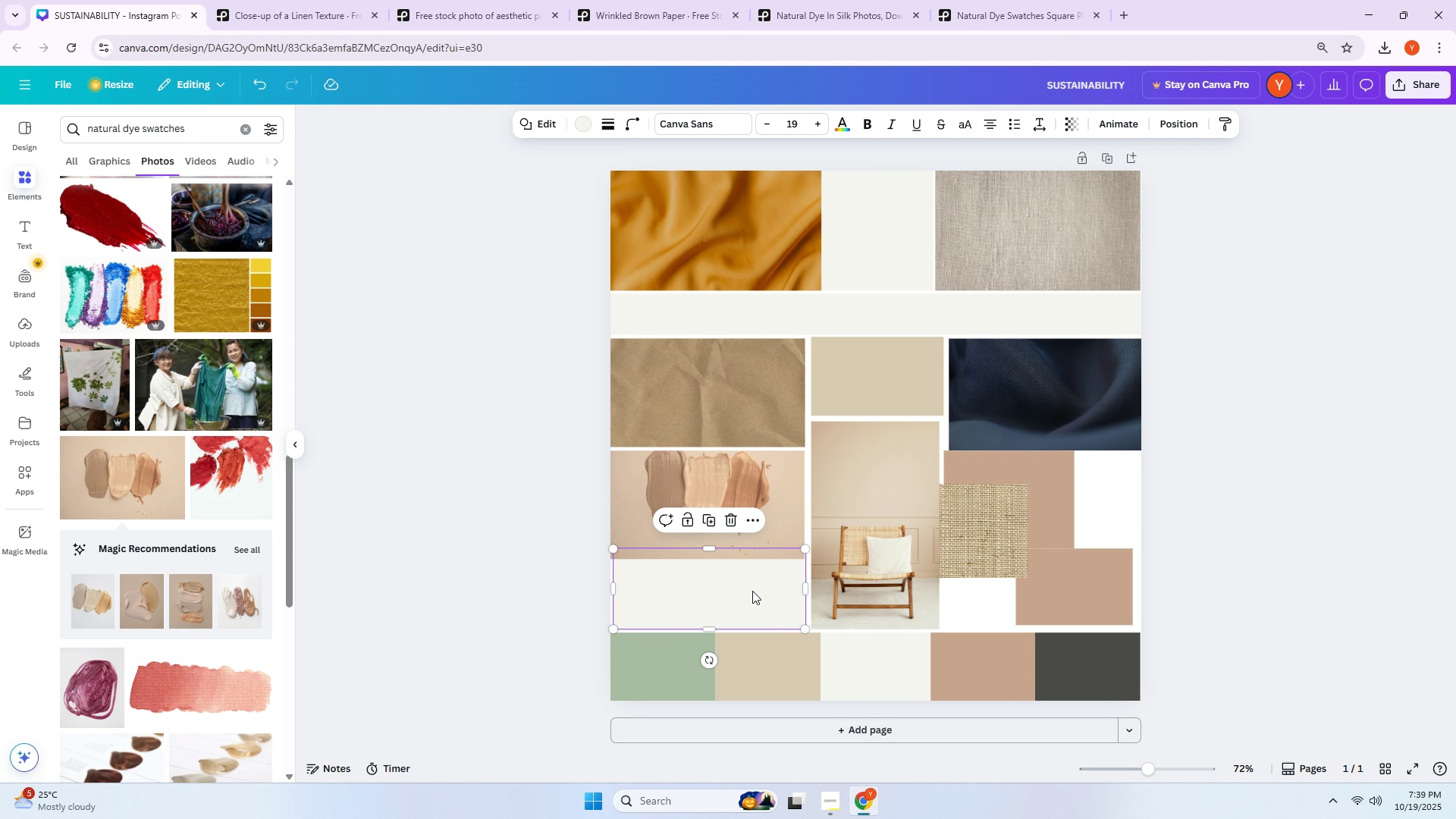 
left_click_drag(start_coordinate=[752, 591], to_coordinate=[754, 595])
 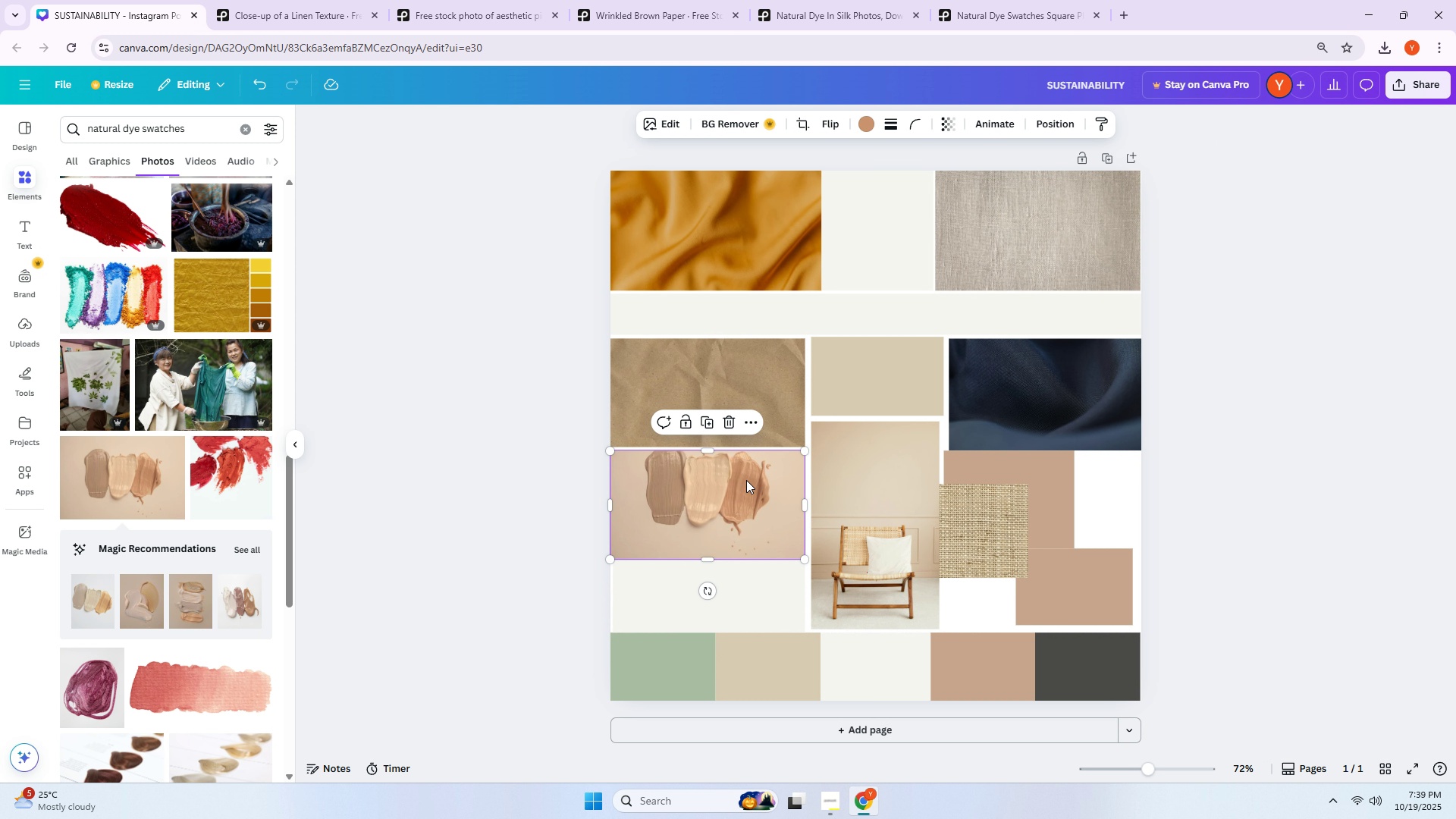 
left_click([746, 480])
 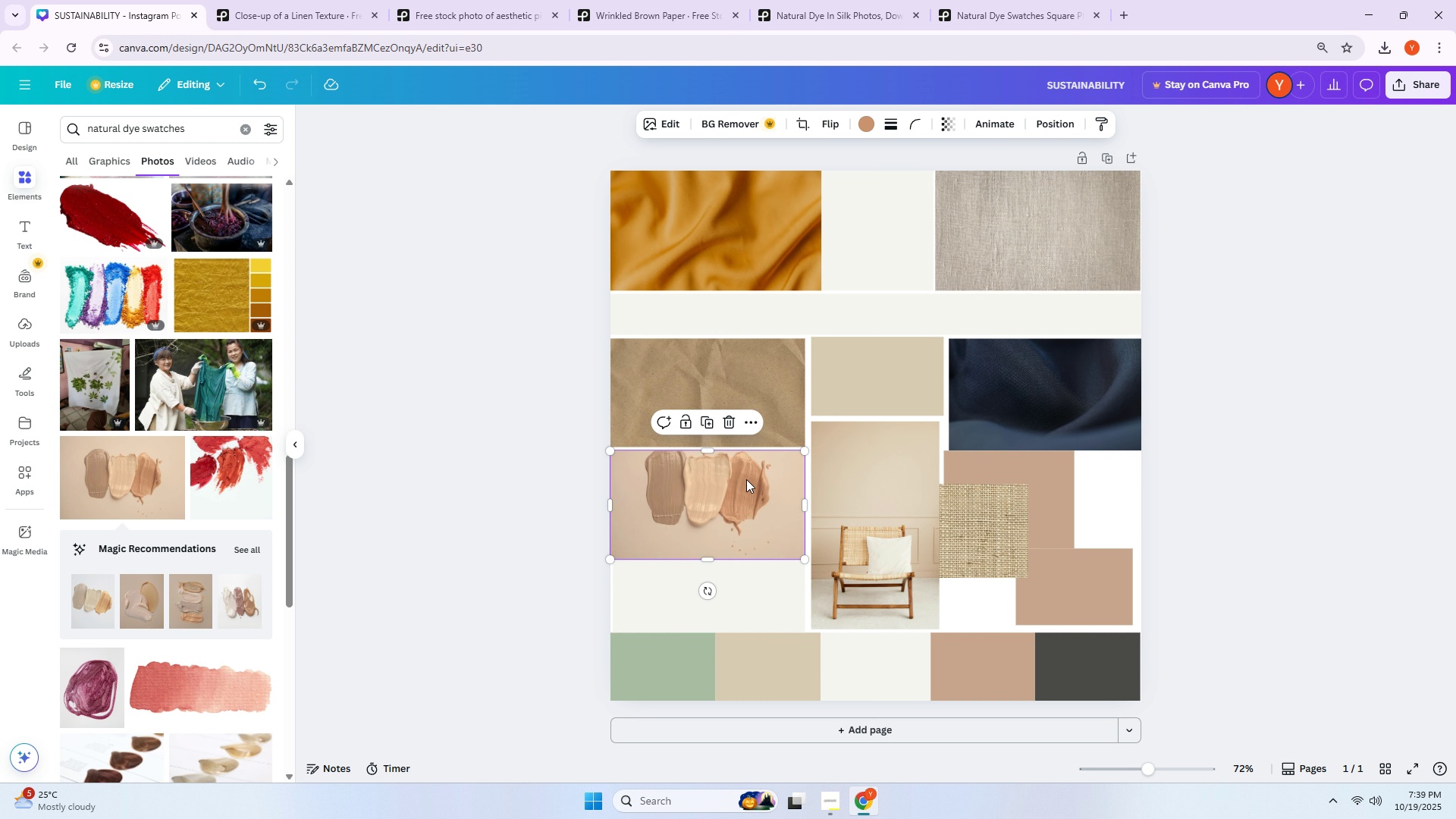 
left_click_drag(start_coordinate=[757, 592], to_coordinate=[761, 592])
 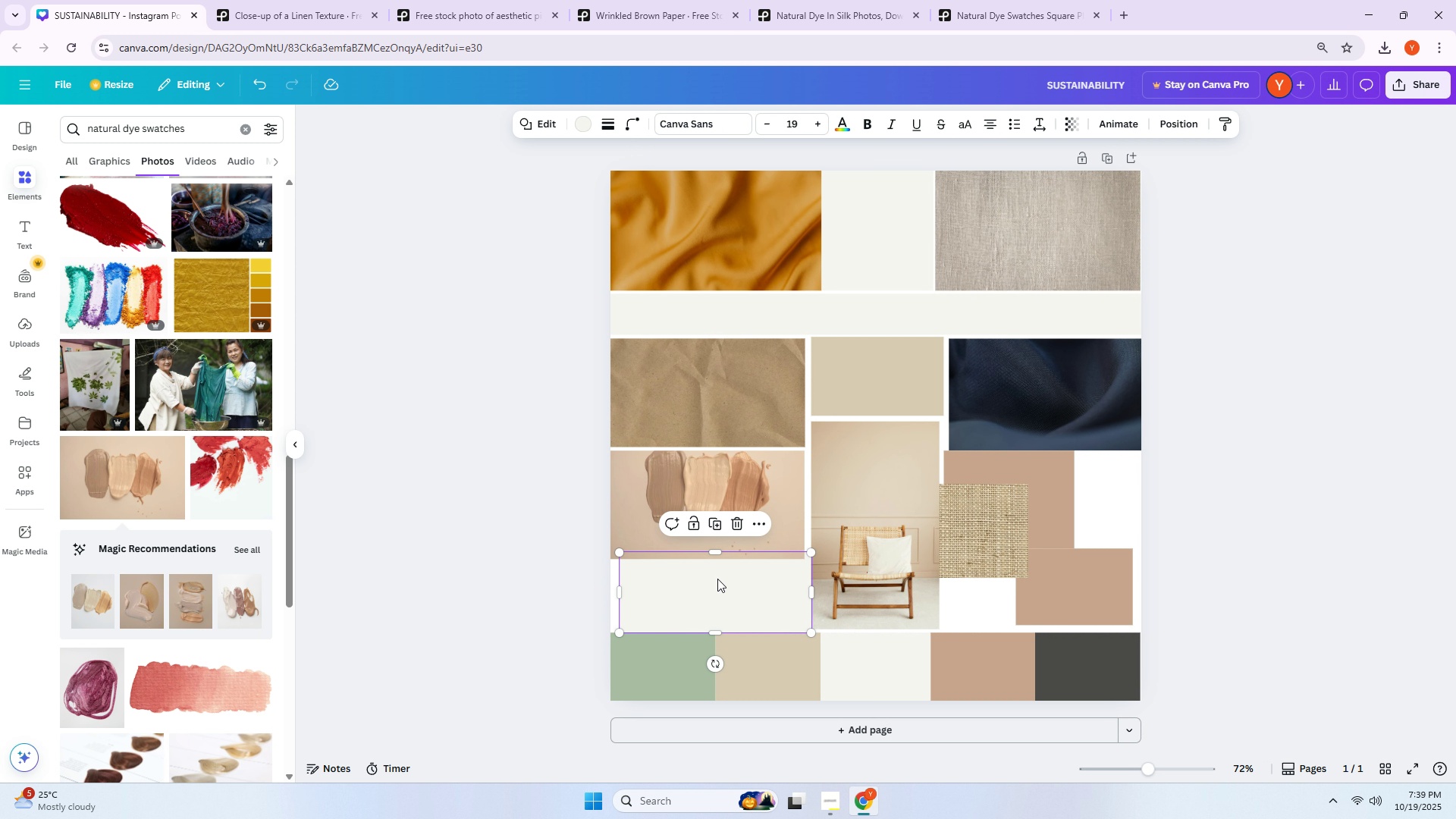 
left_click_drag(start_coordinate=[722, 581], to_coordinate=[716, 581])
 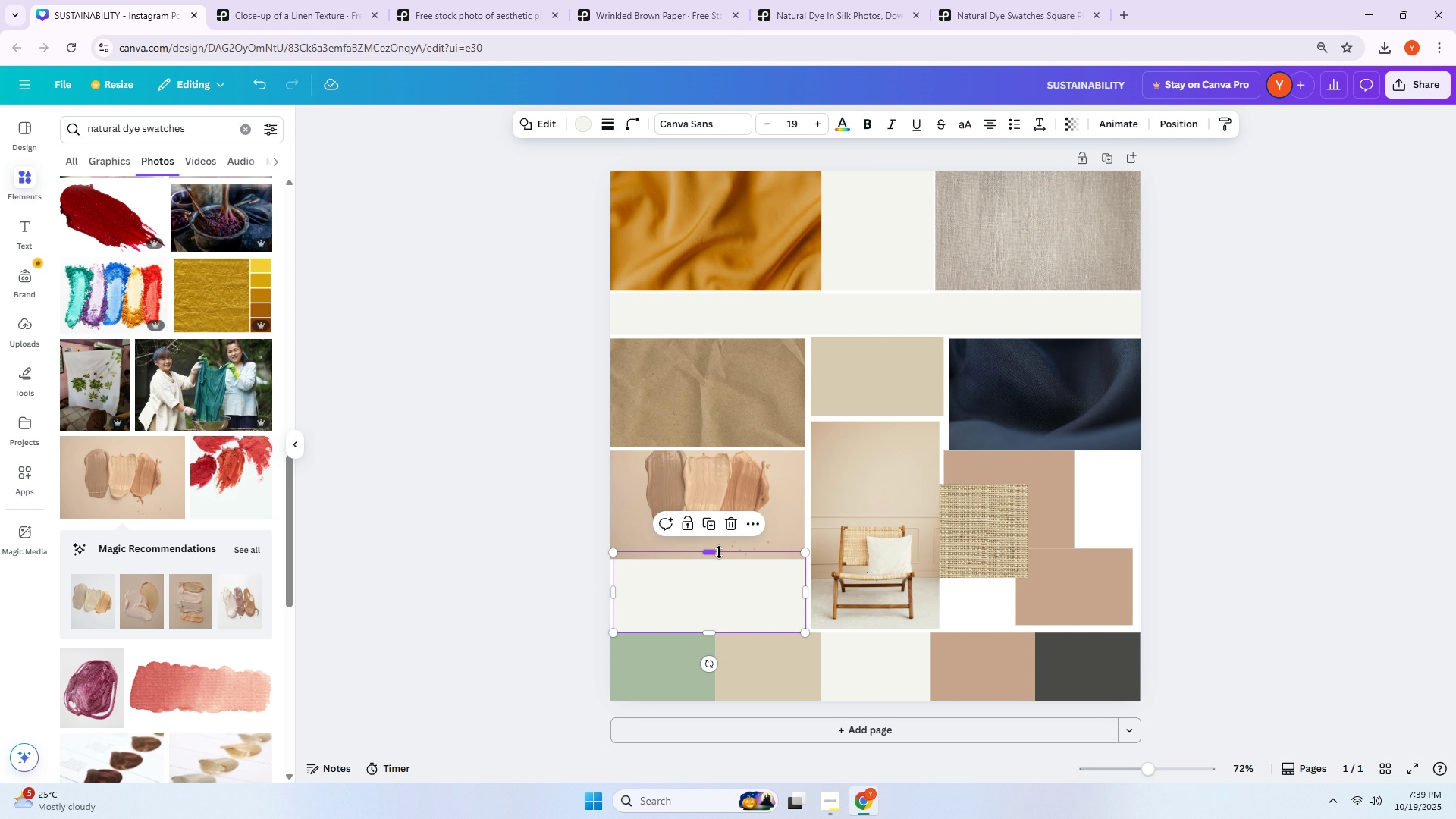 
left_click_drag(start_coordinate=[714, 552], to_coordinate=[714, 566])
 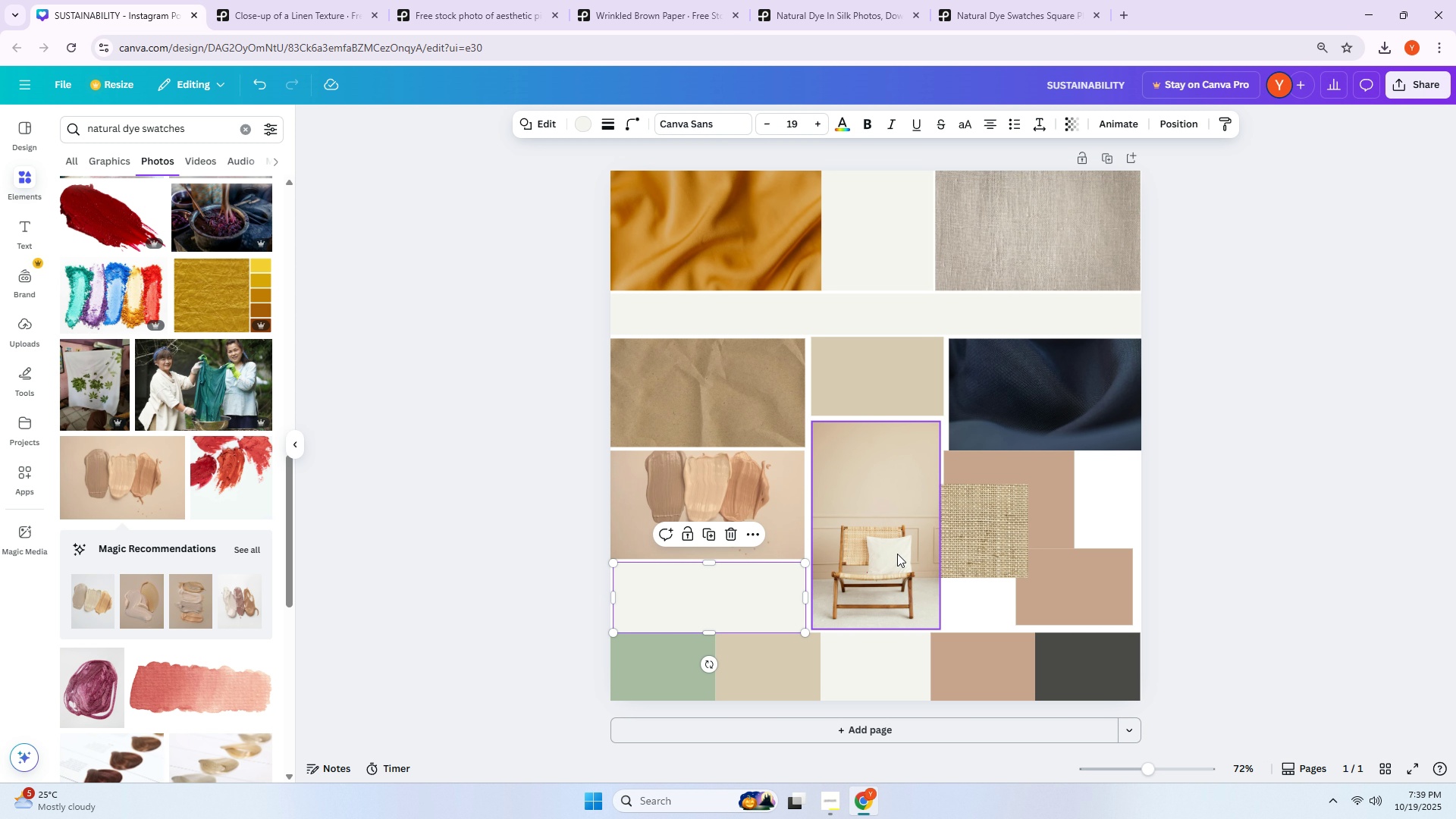 
left_click([897, 554])
 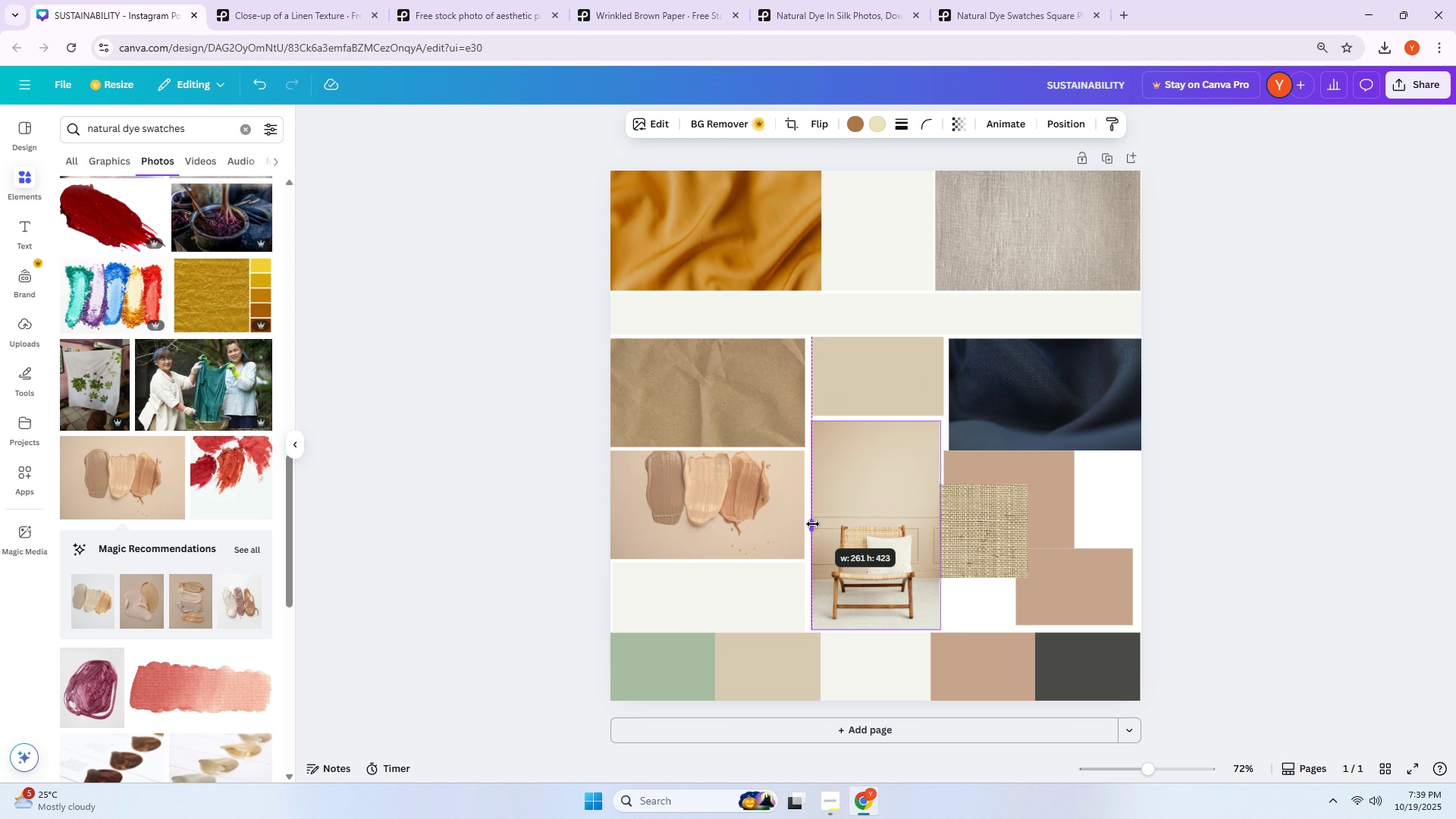 
left_click_drag(start_coordinate=[983, 523], to_coordinate=[1090, 544])
 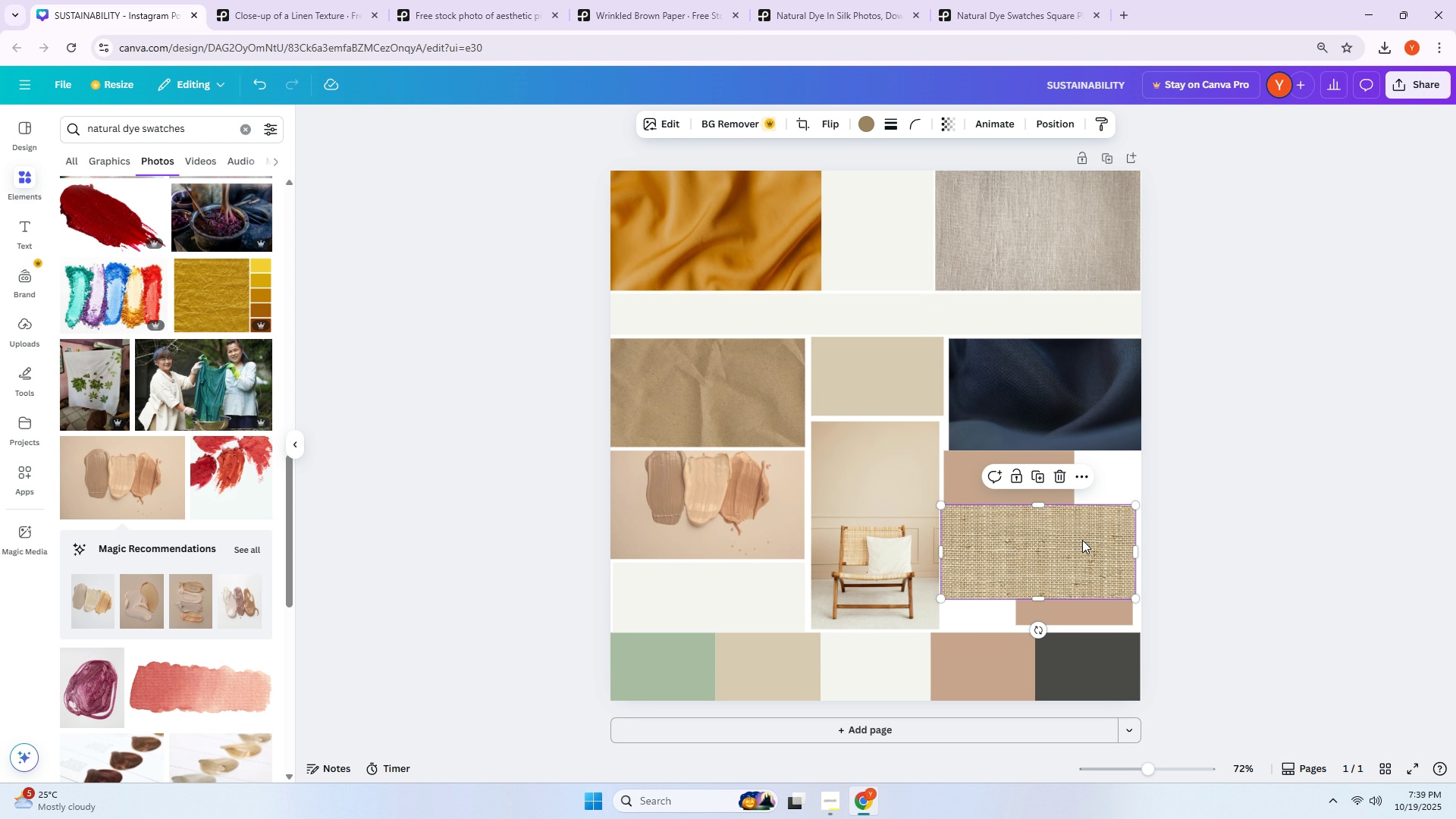 
left_click([1059, 391])
 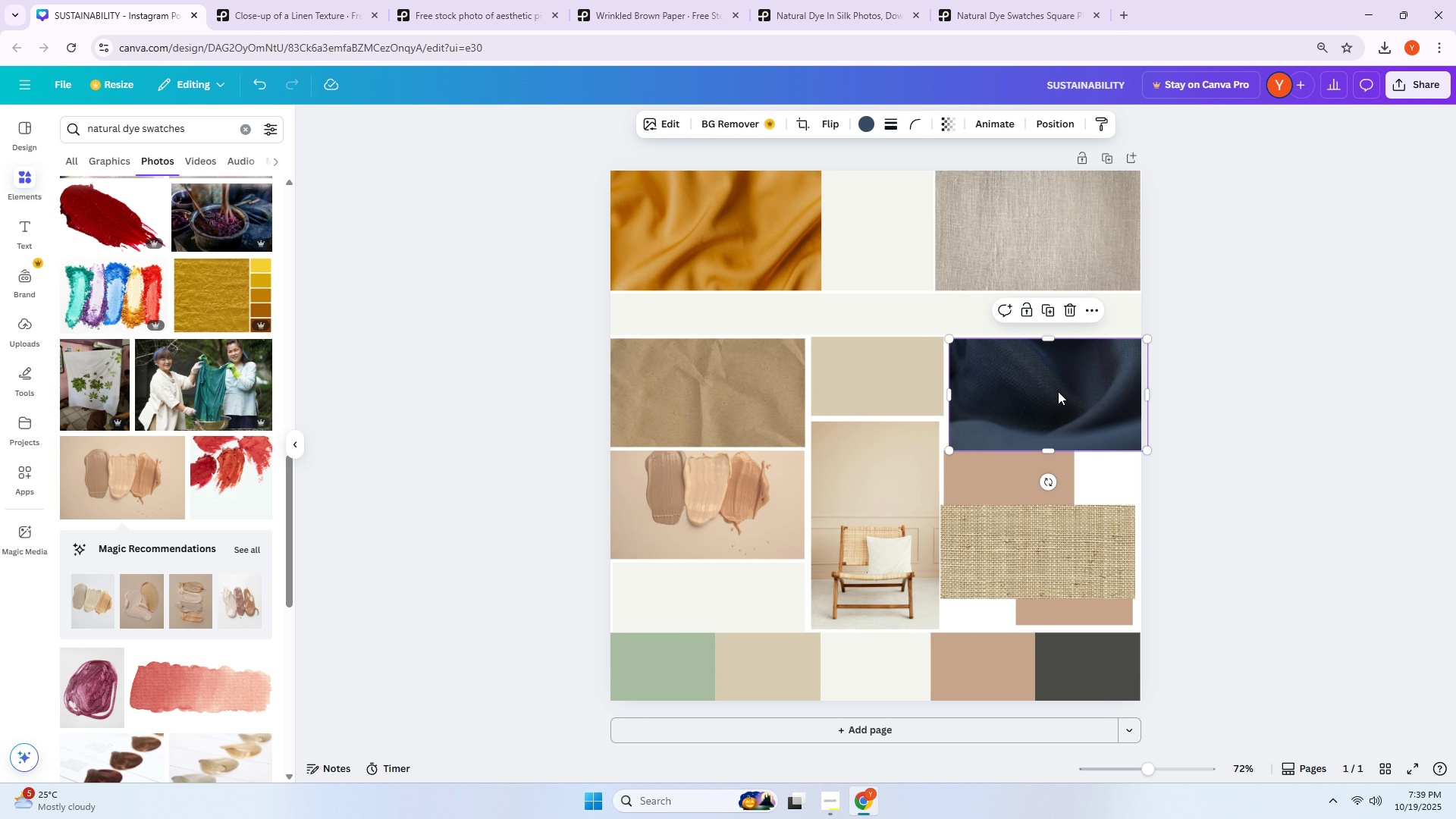 
key(Delete)
 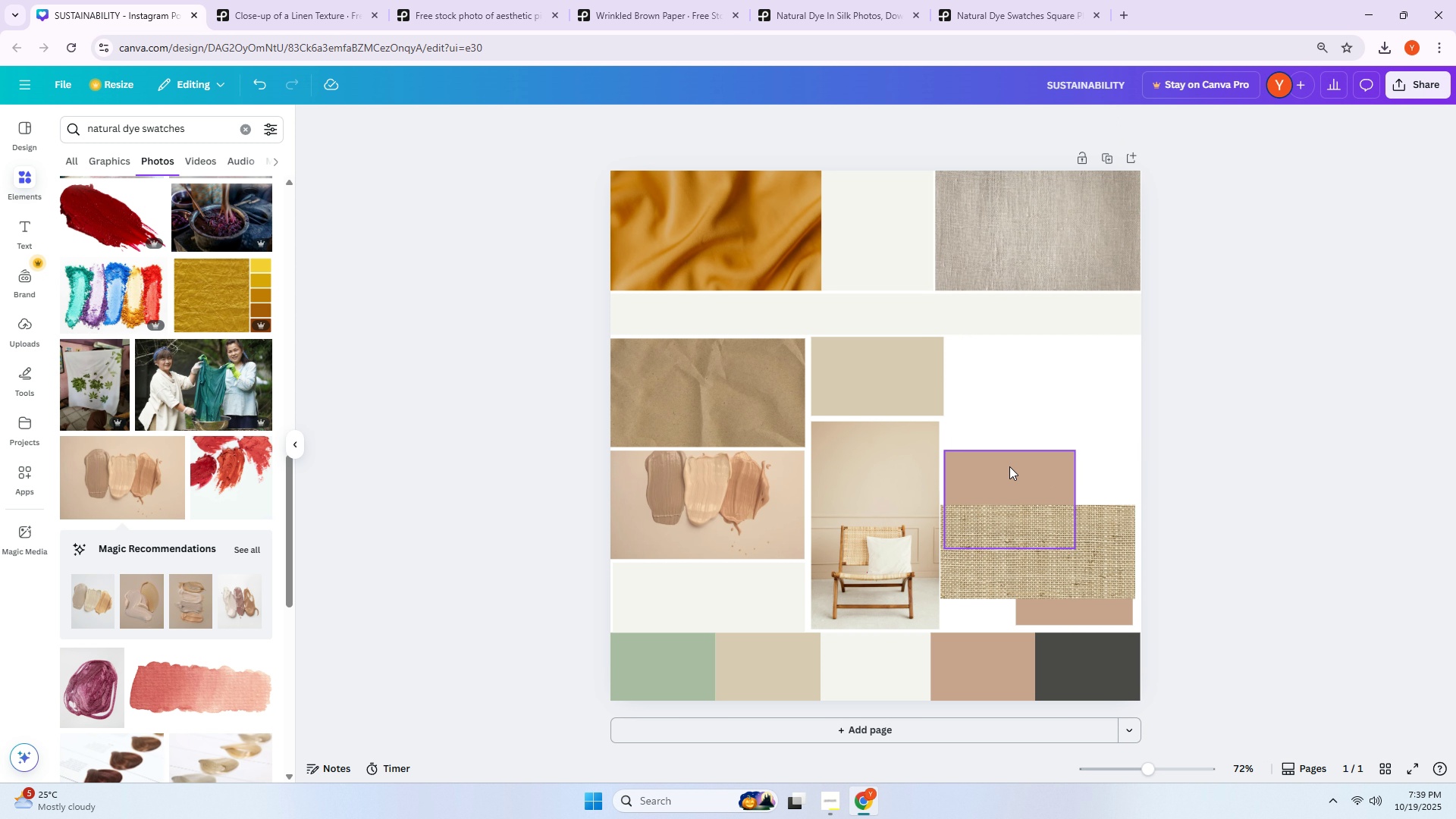 
left_click_drag(start_coordinate=[1006, 468], to_coordinate=[1012, 356])
 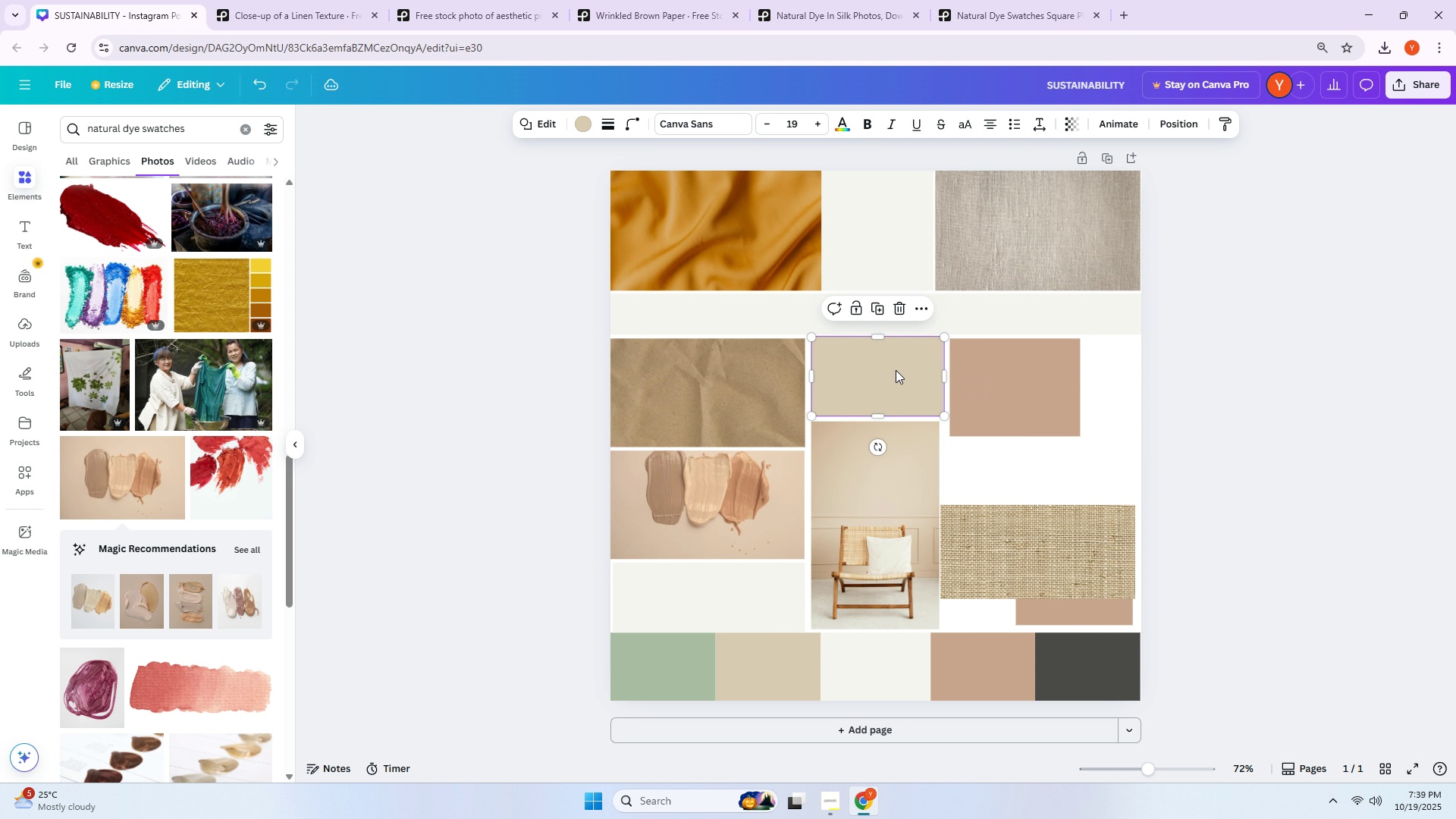 
left_click([896, 370])
 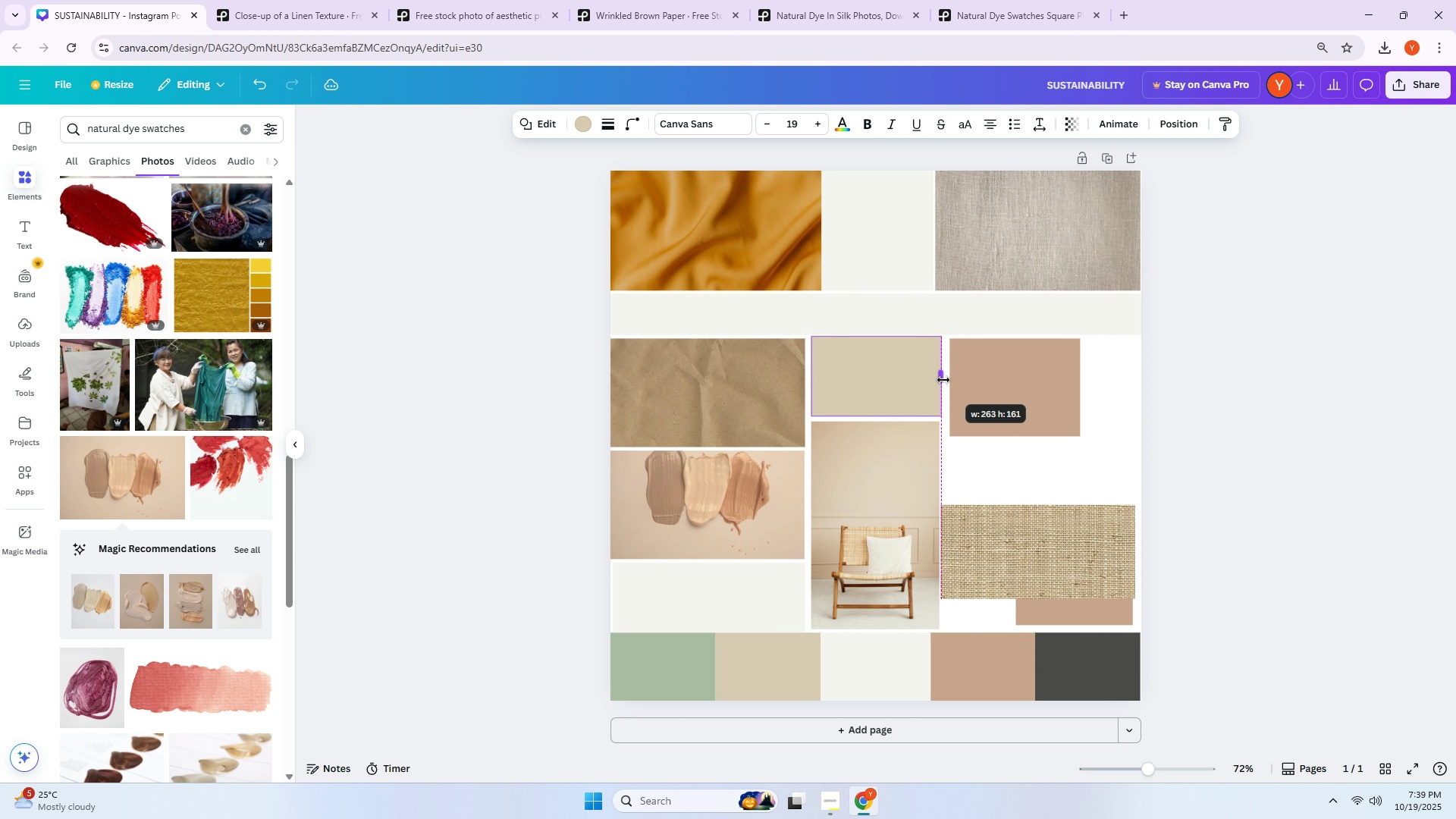 
left_click_drag(start_coordinate=[991, 380], to_coordinate=[648, 381])
 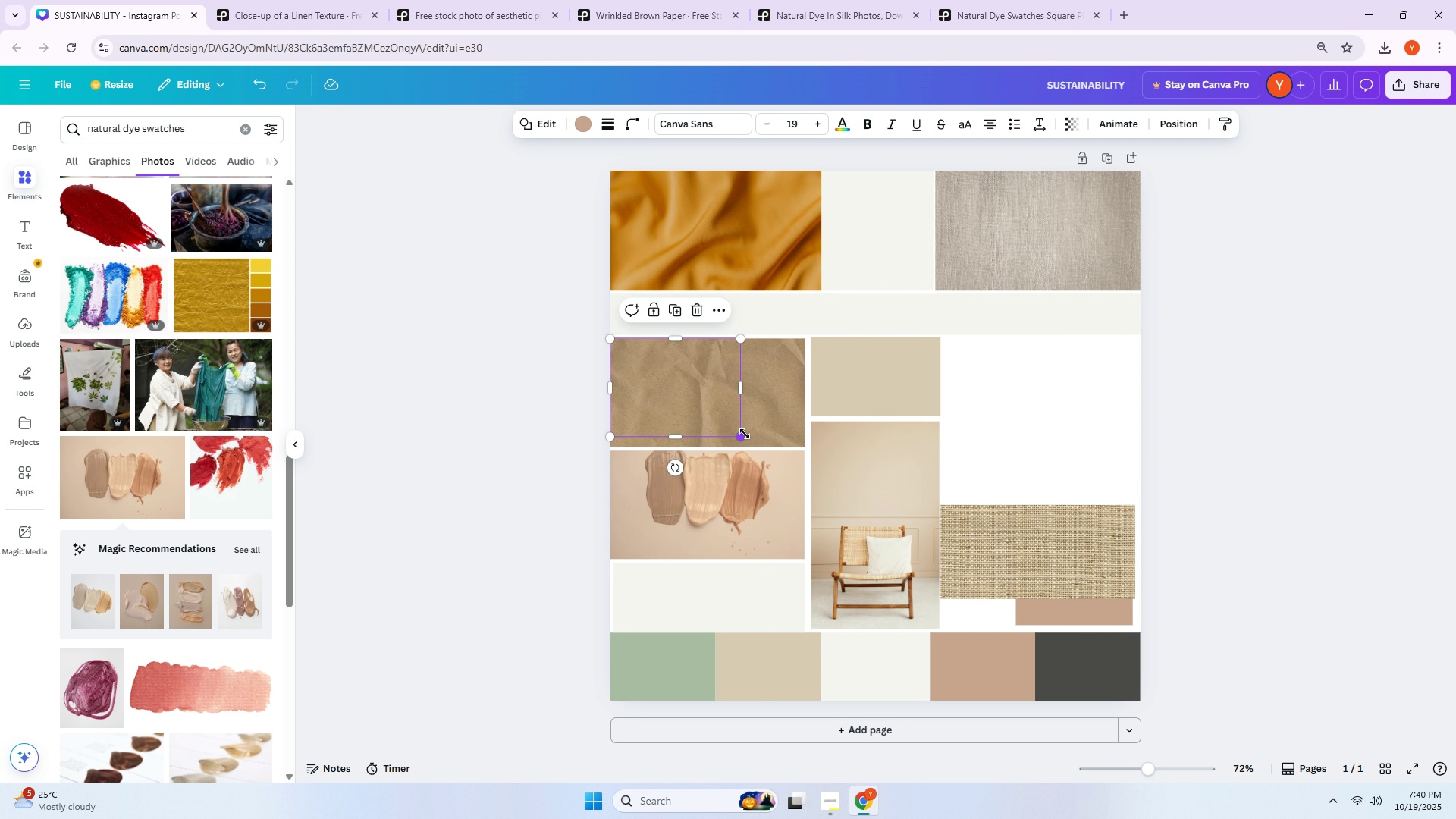 
left_click_drag(start_coordinate=[742, 436], to_coordinate=[805, 445])
 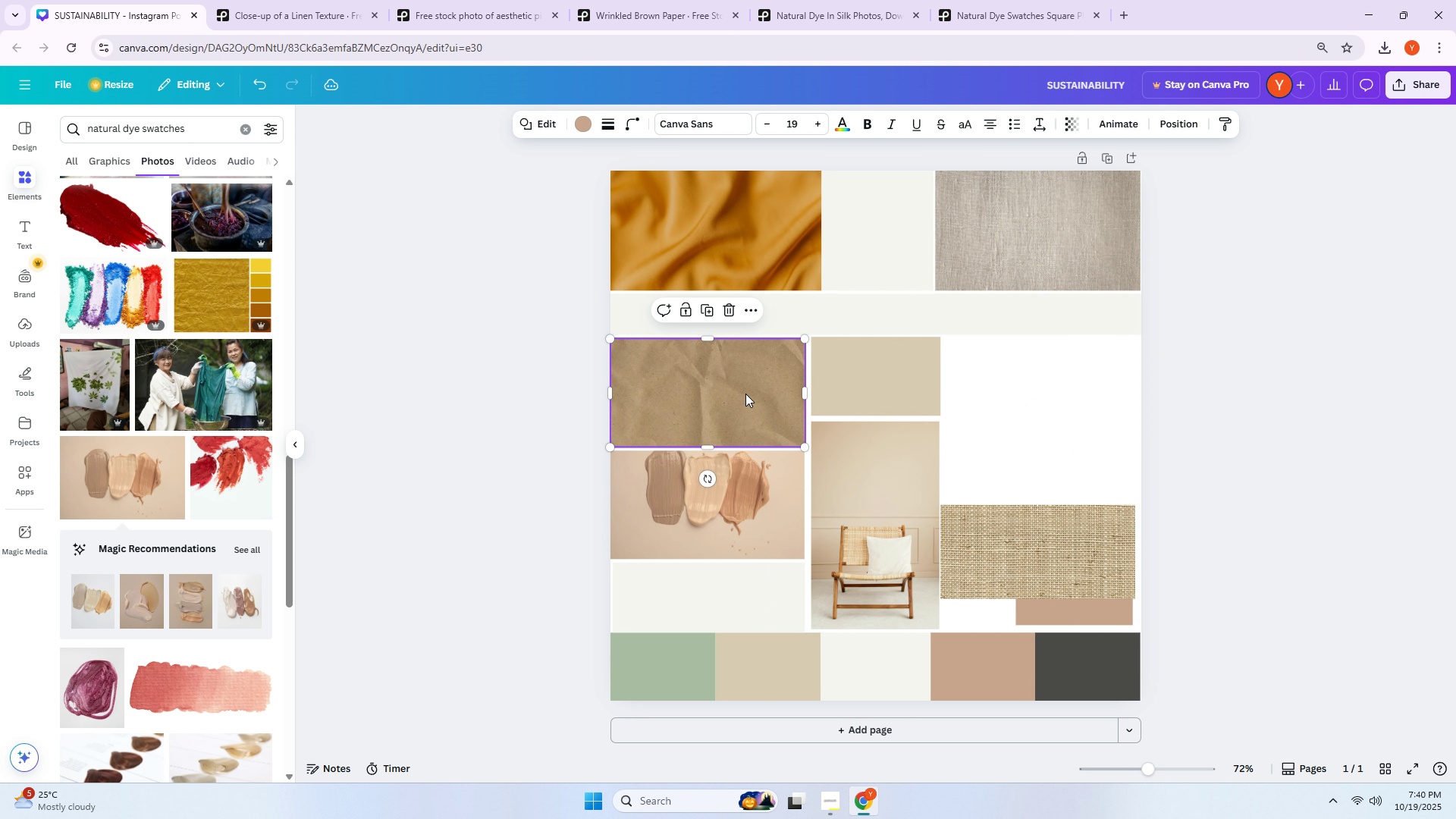 
left_click_drag(start_coordinate=[745, 394], to_coordinate=[1082, 392])
 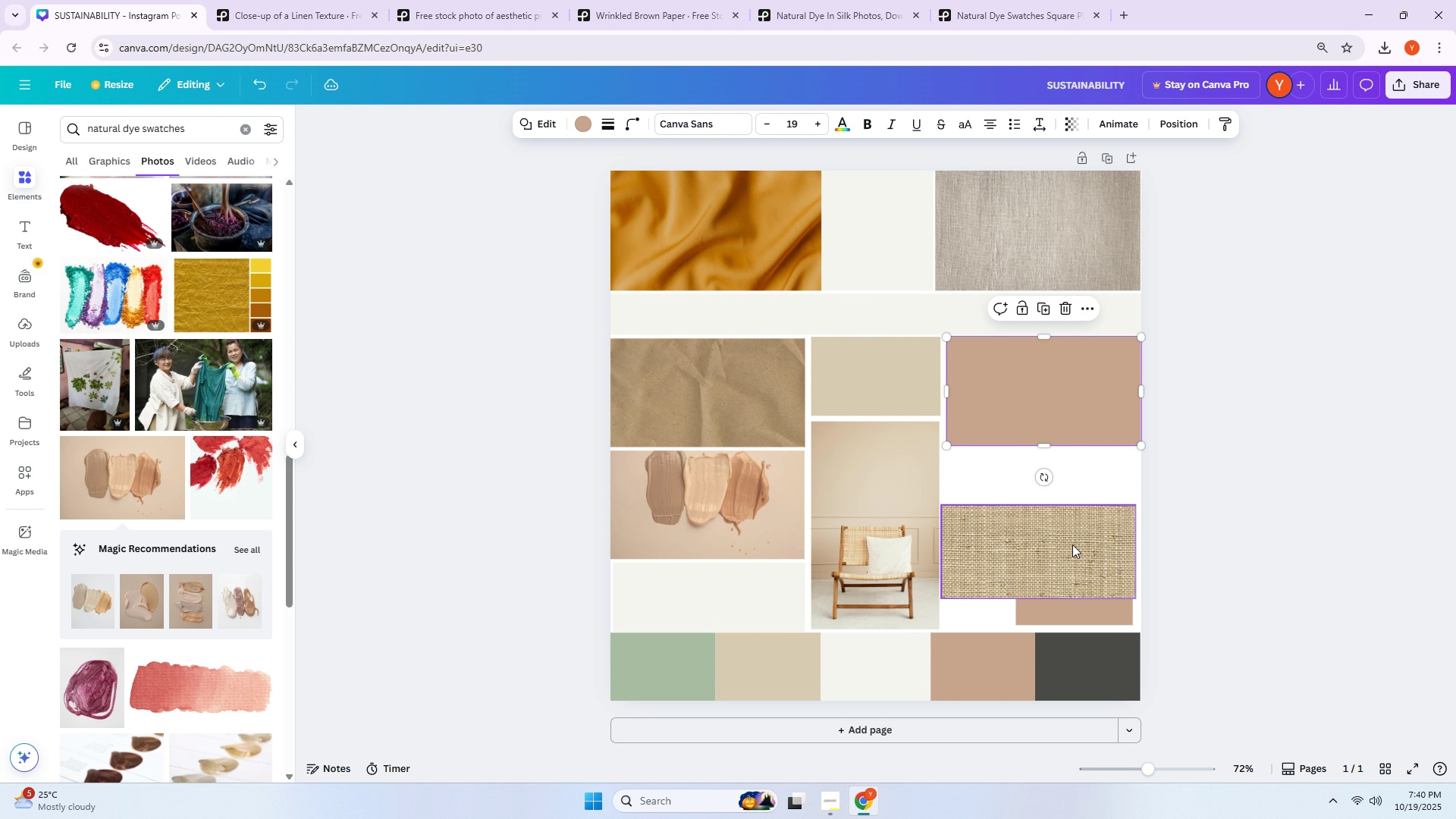 
left_click_drag(start_coordinate=[1072, 544], to_coordinate=[1077, 494])
 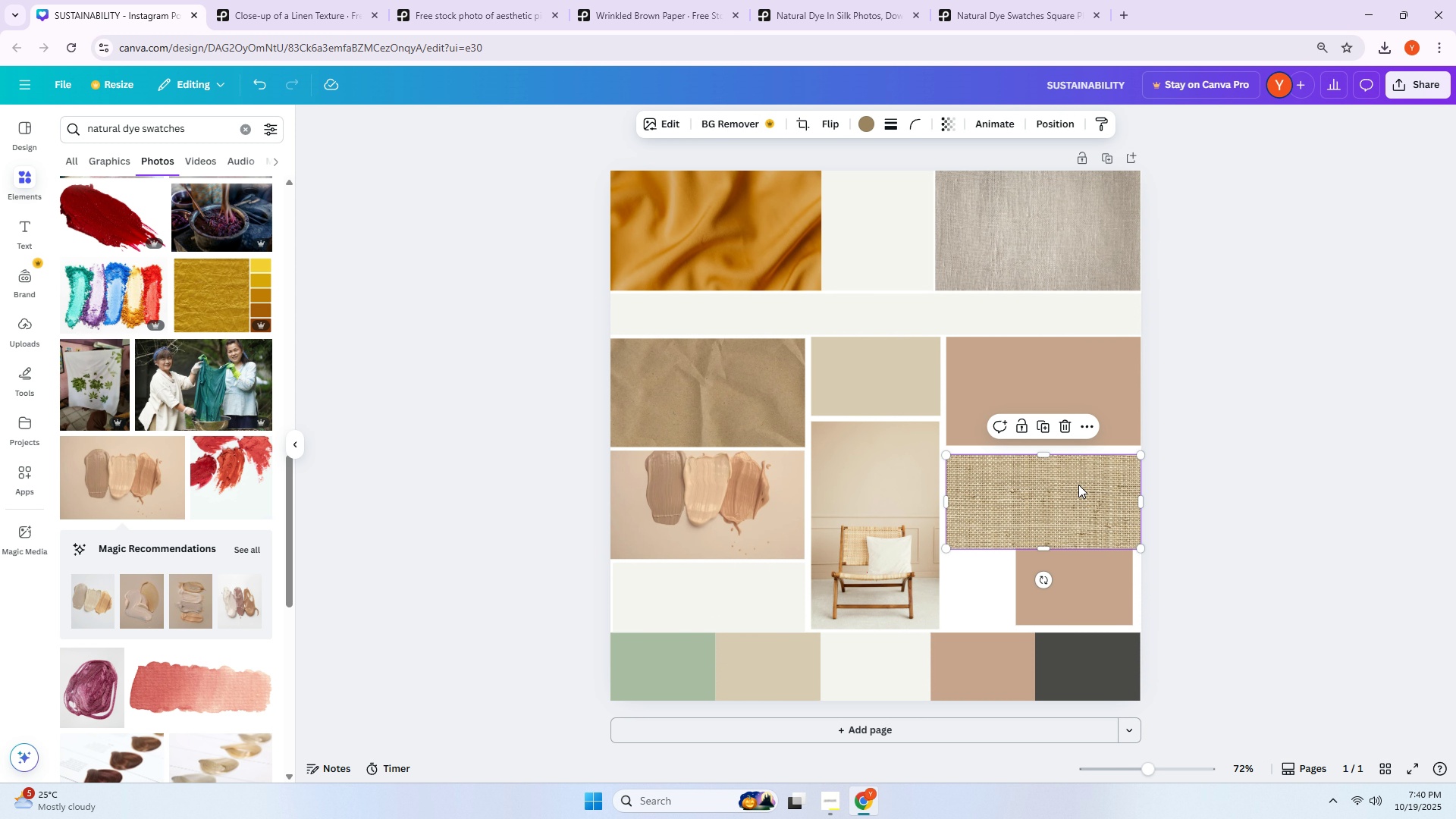 
key(Alt+AltLeft)
 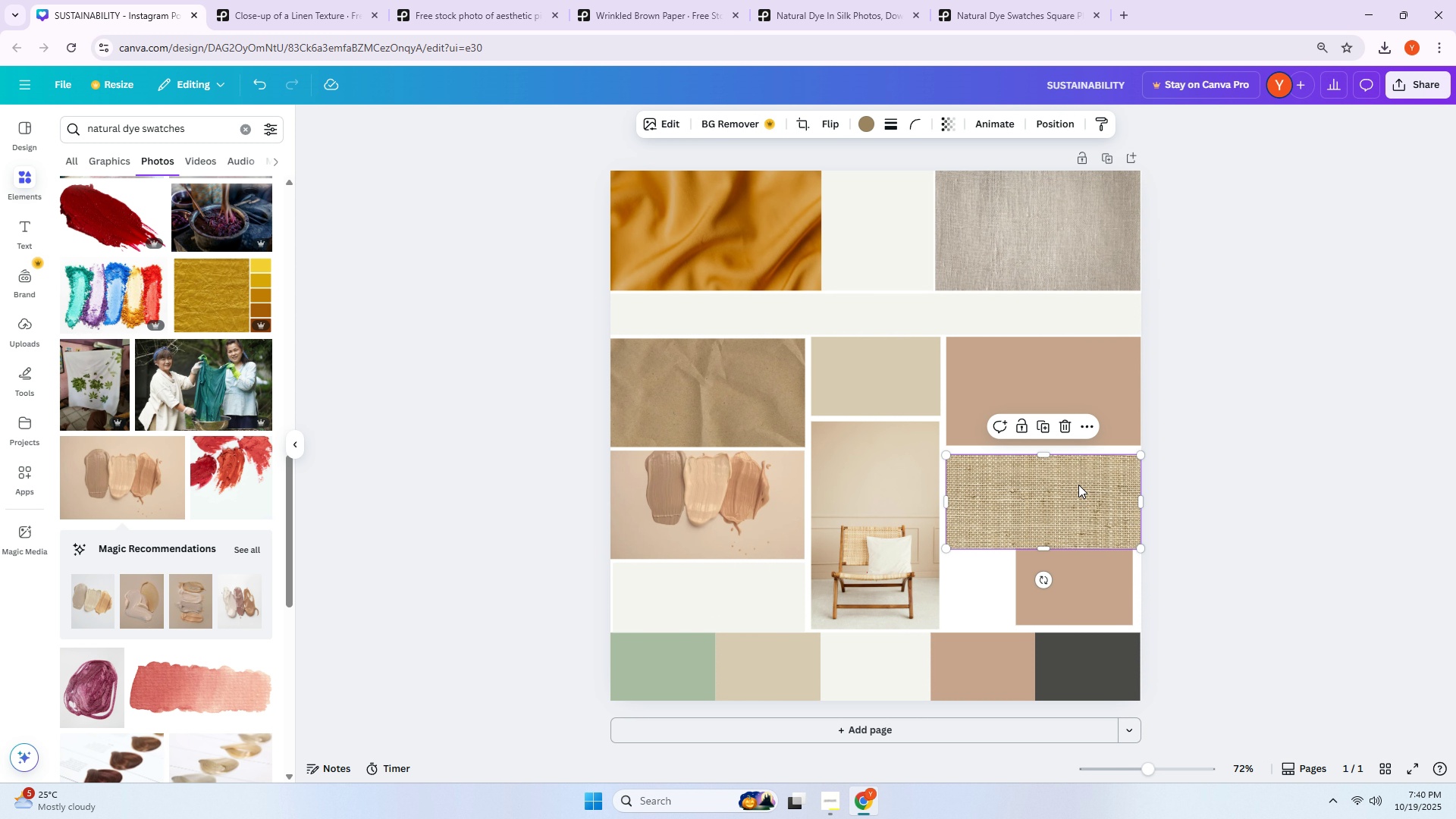 
key(Alt+Tab)